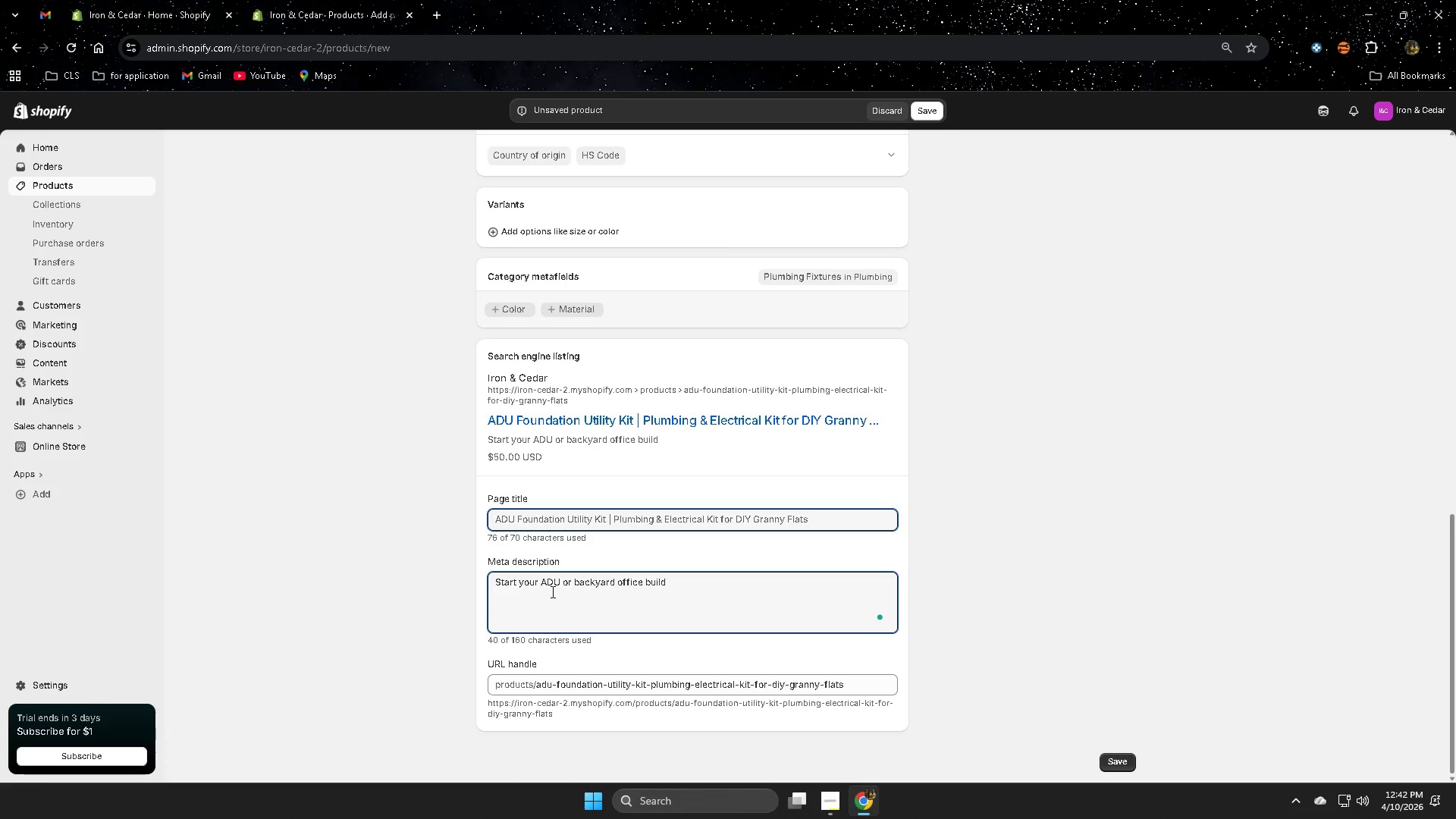 
wait(8.94)
 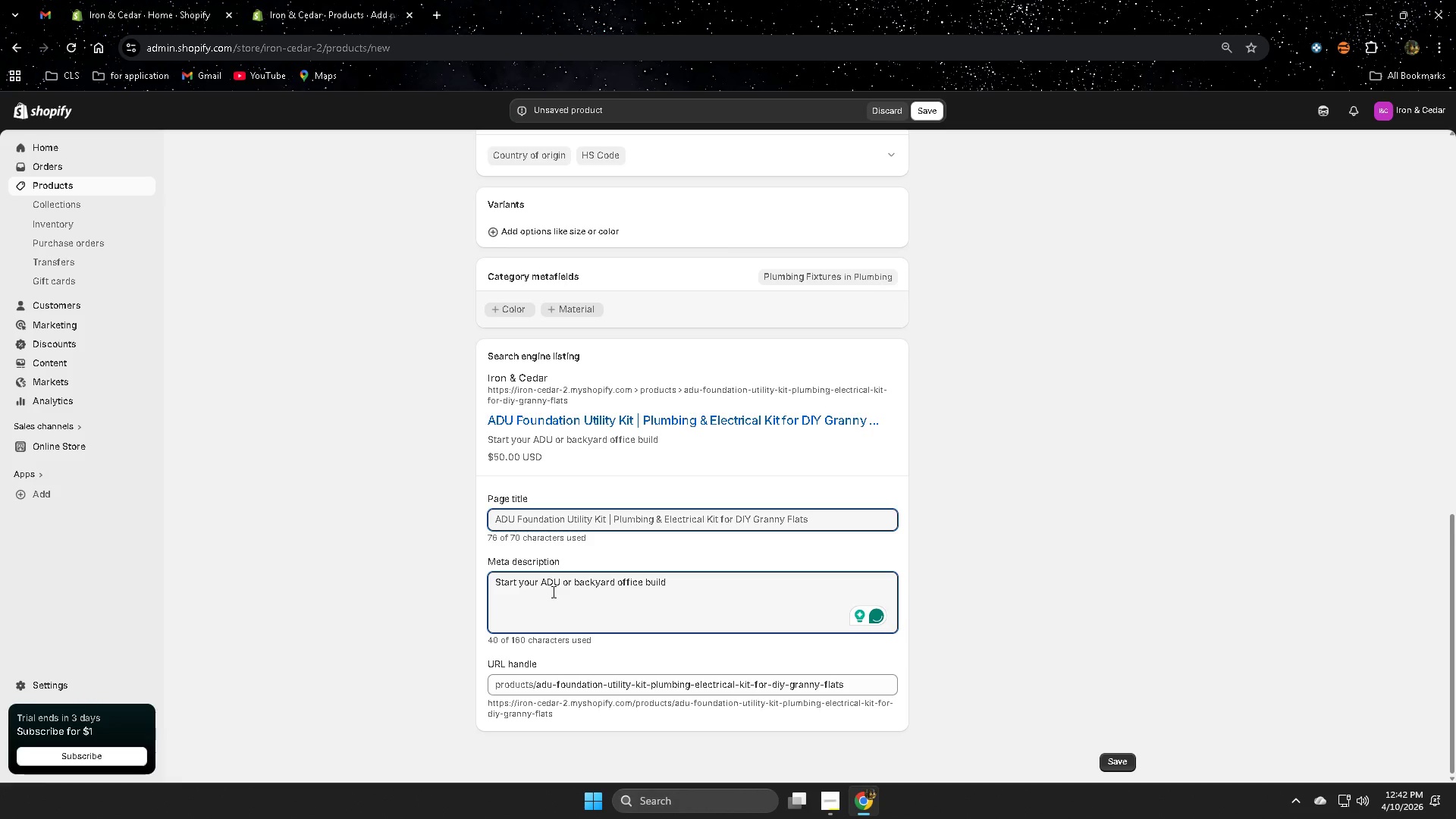 
type(with a professional plumbing and electrical starter kit designed)
 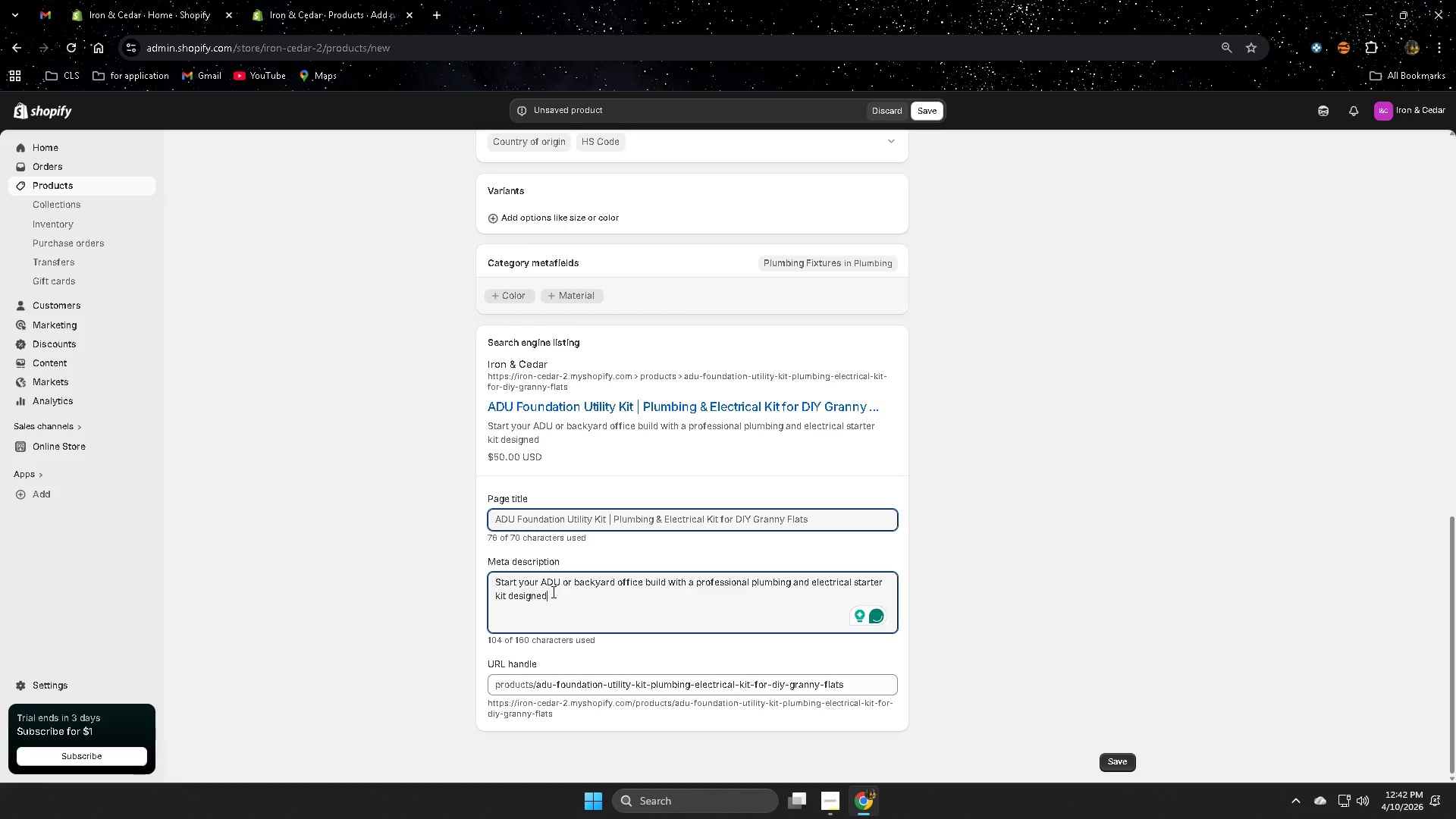 
type( for DIY)
 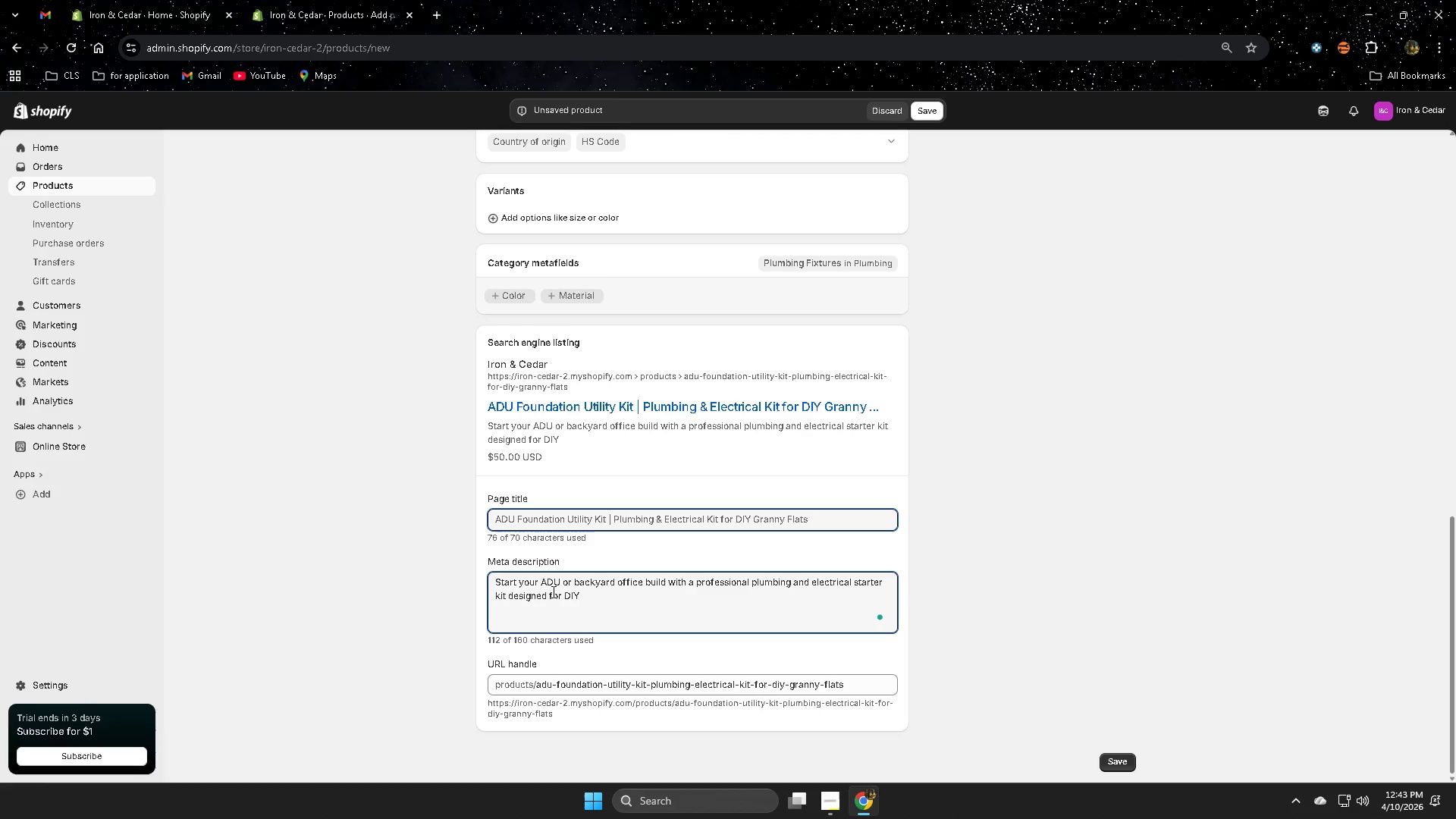 
wait(46.42)
 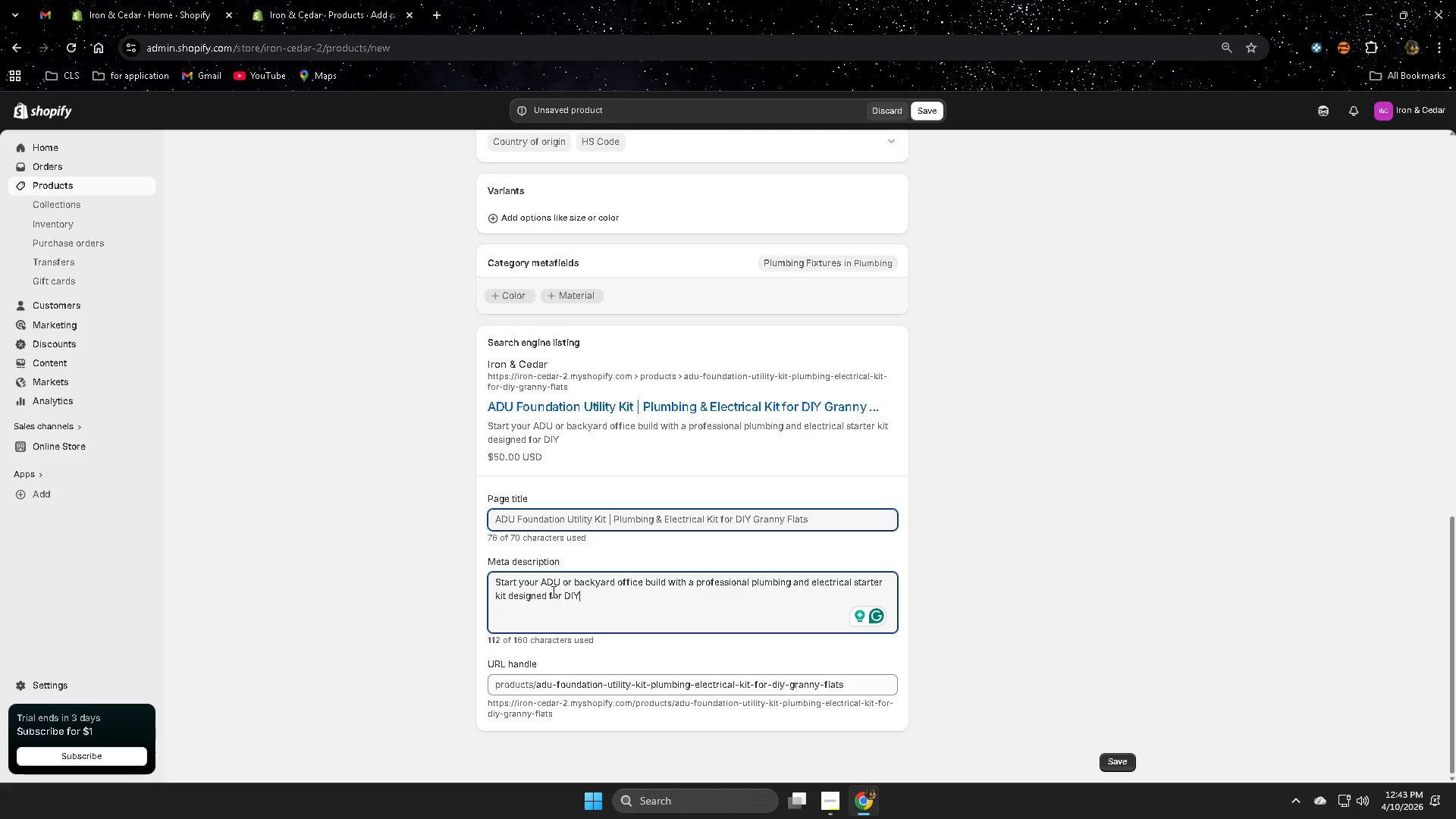 
type( builders and contractors.)
 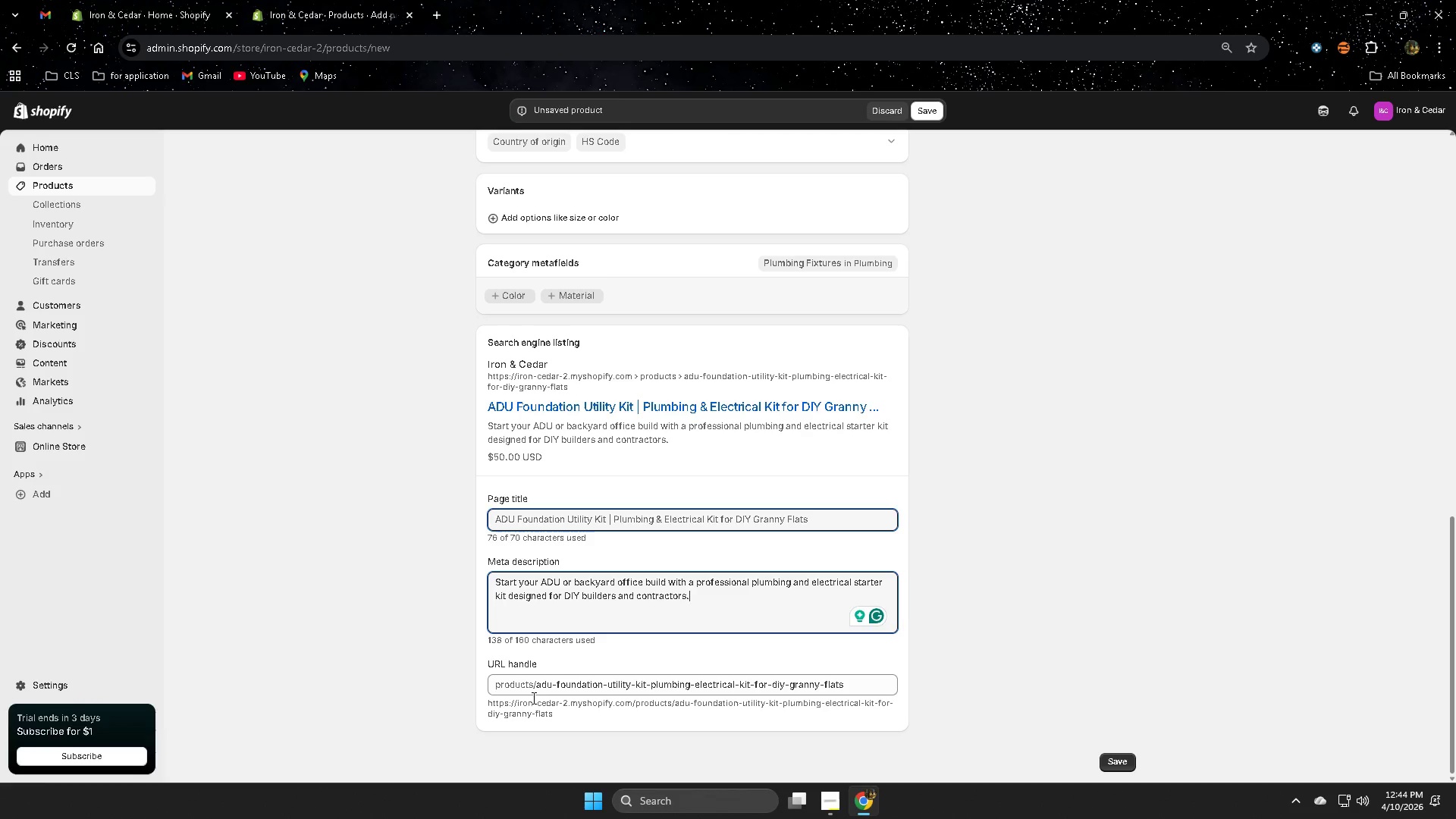 
wait(23.19)
 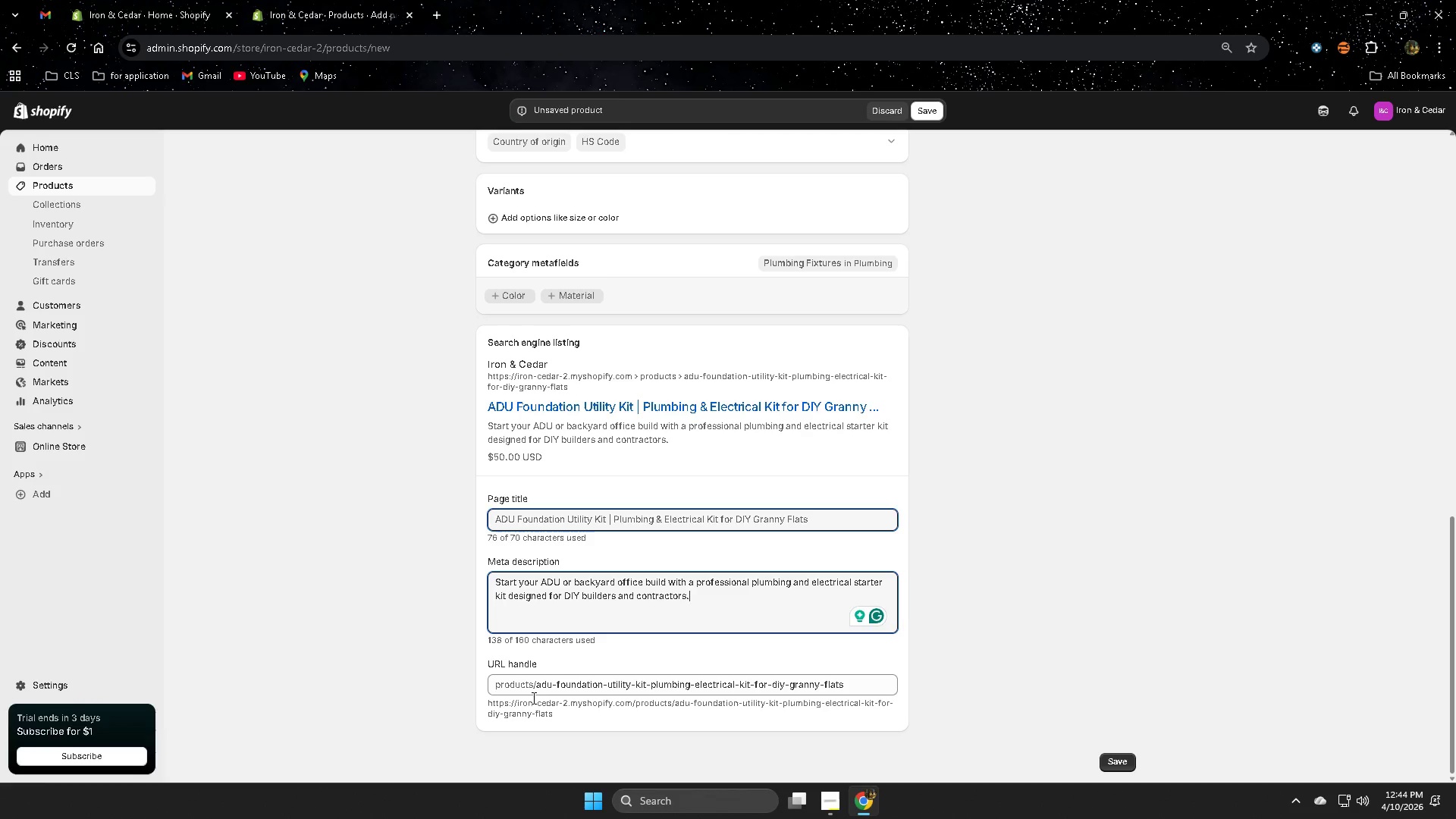 
left_click([1122, 764])
 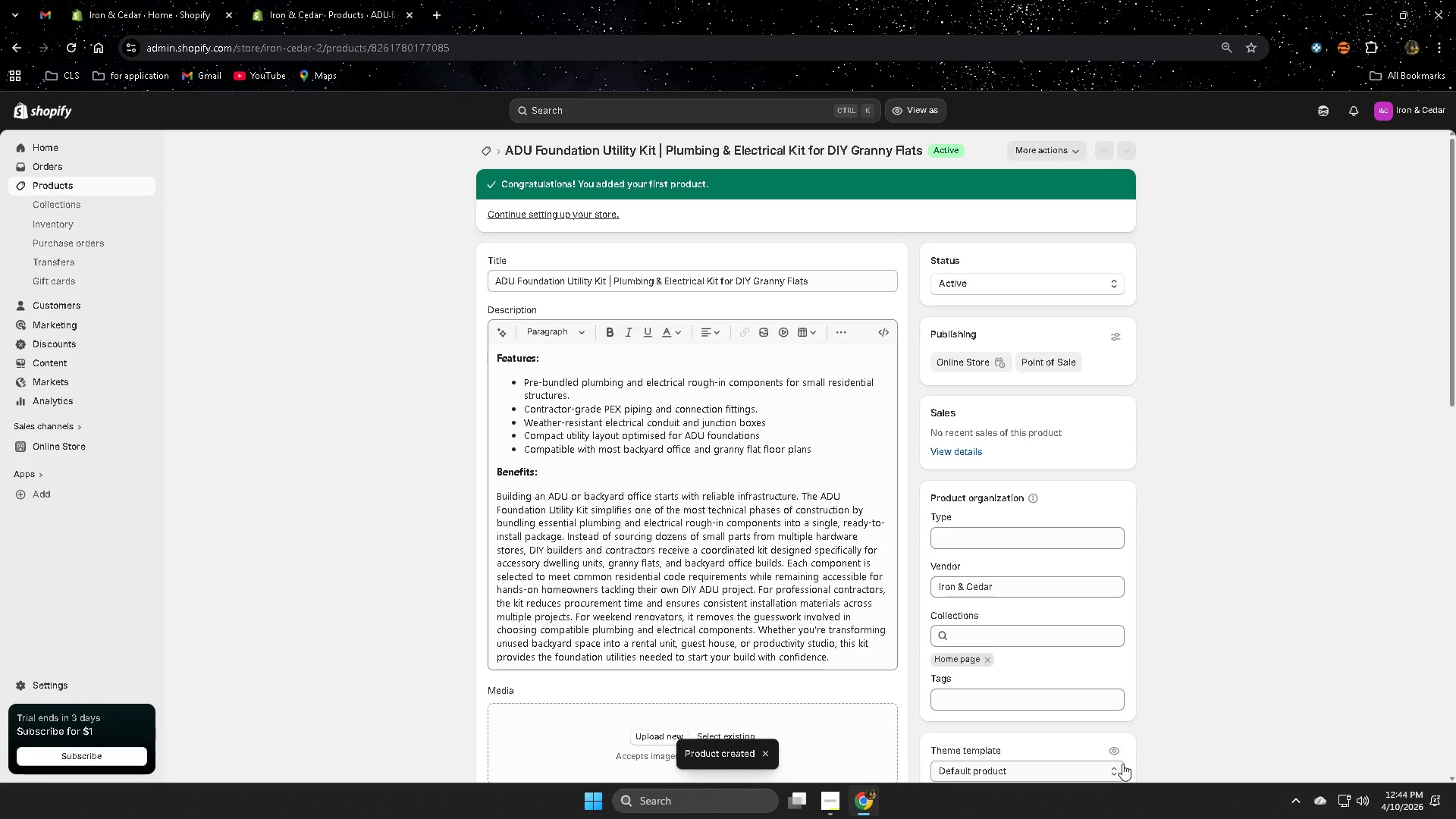 
wait(6.84)
 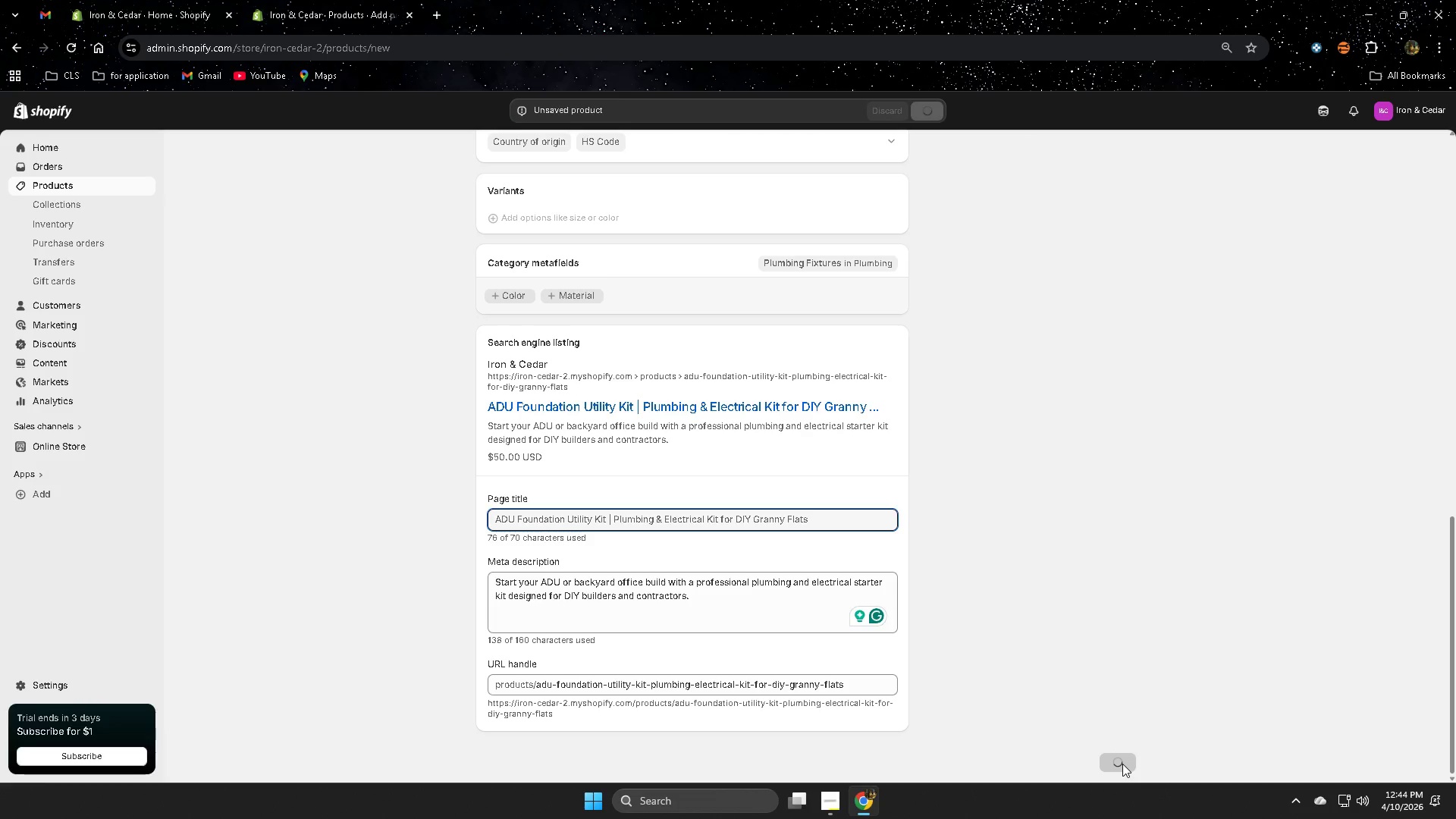 
left_click([60, 187])
 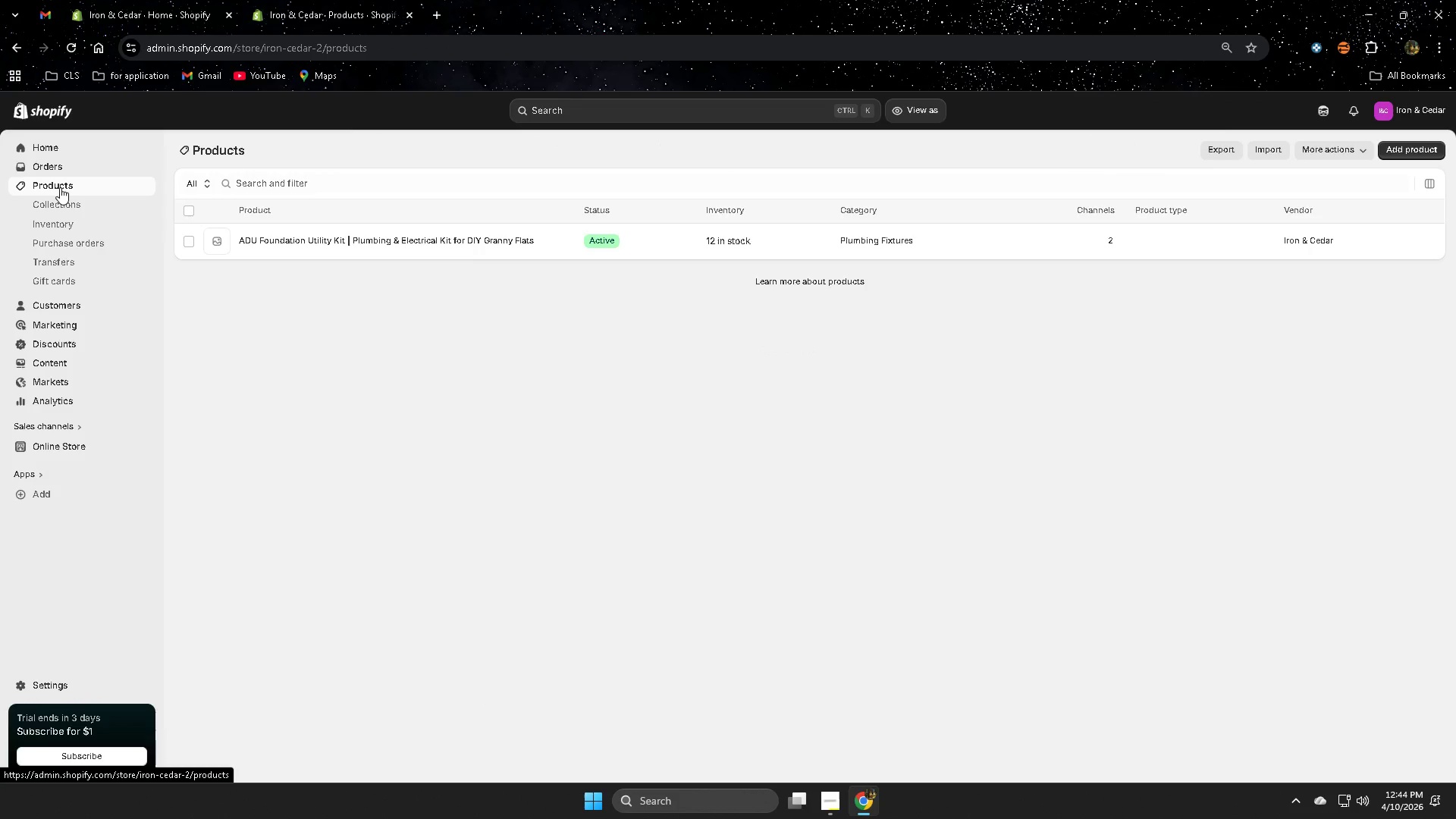 
wait(22.33)
 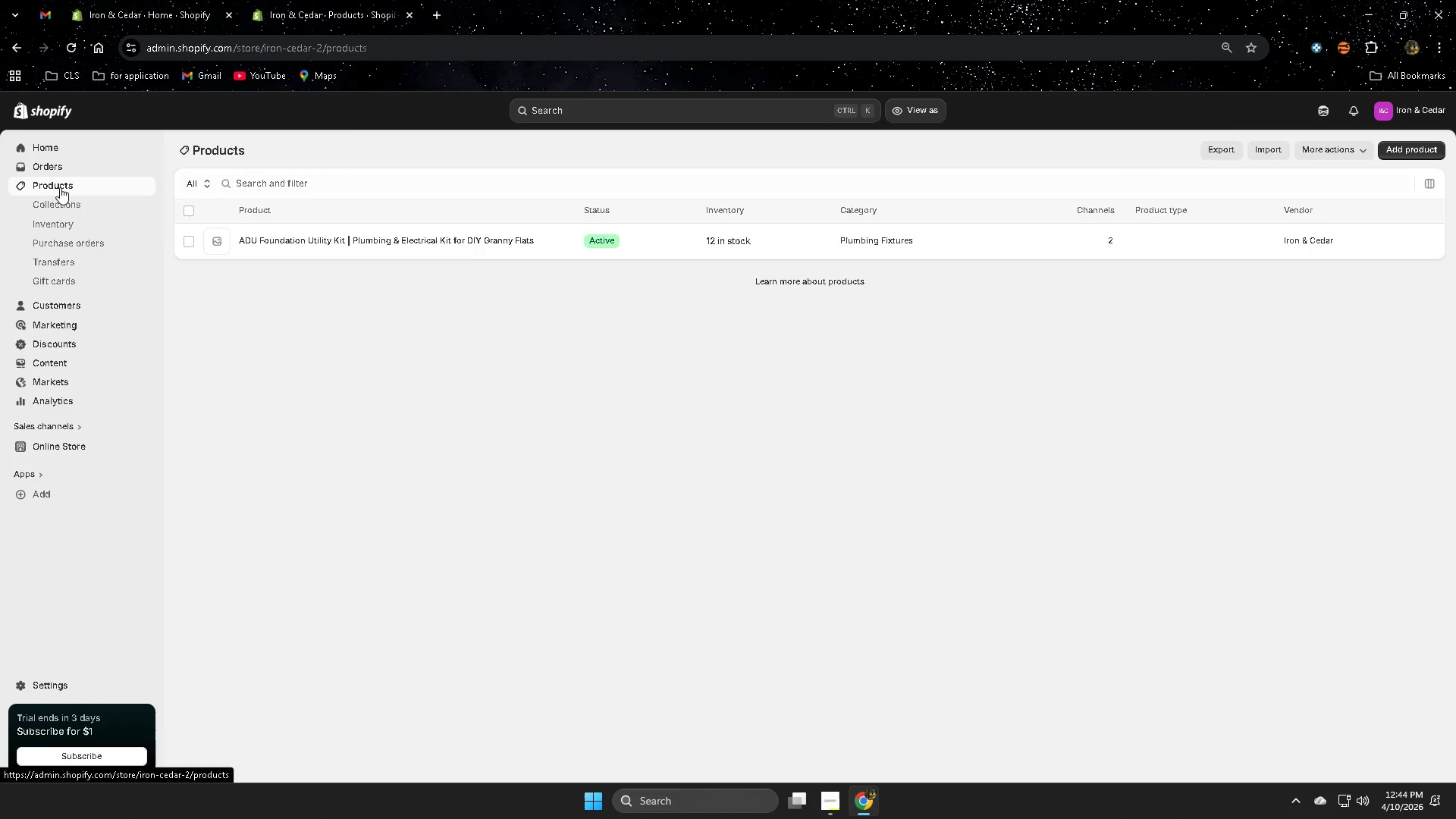 
left_click([1429, 152])
 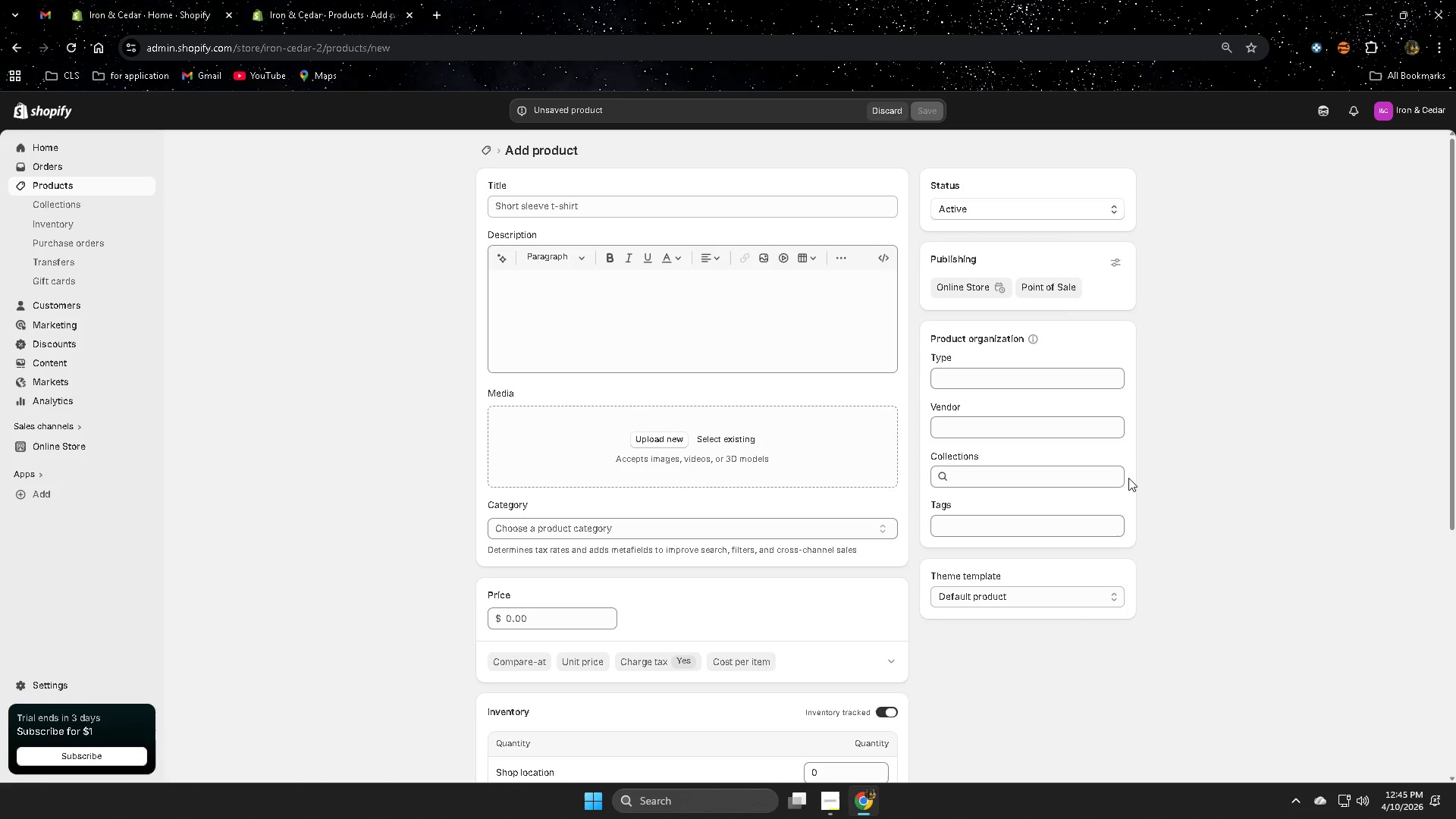 
wait(47.03)
 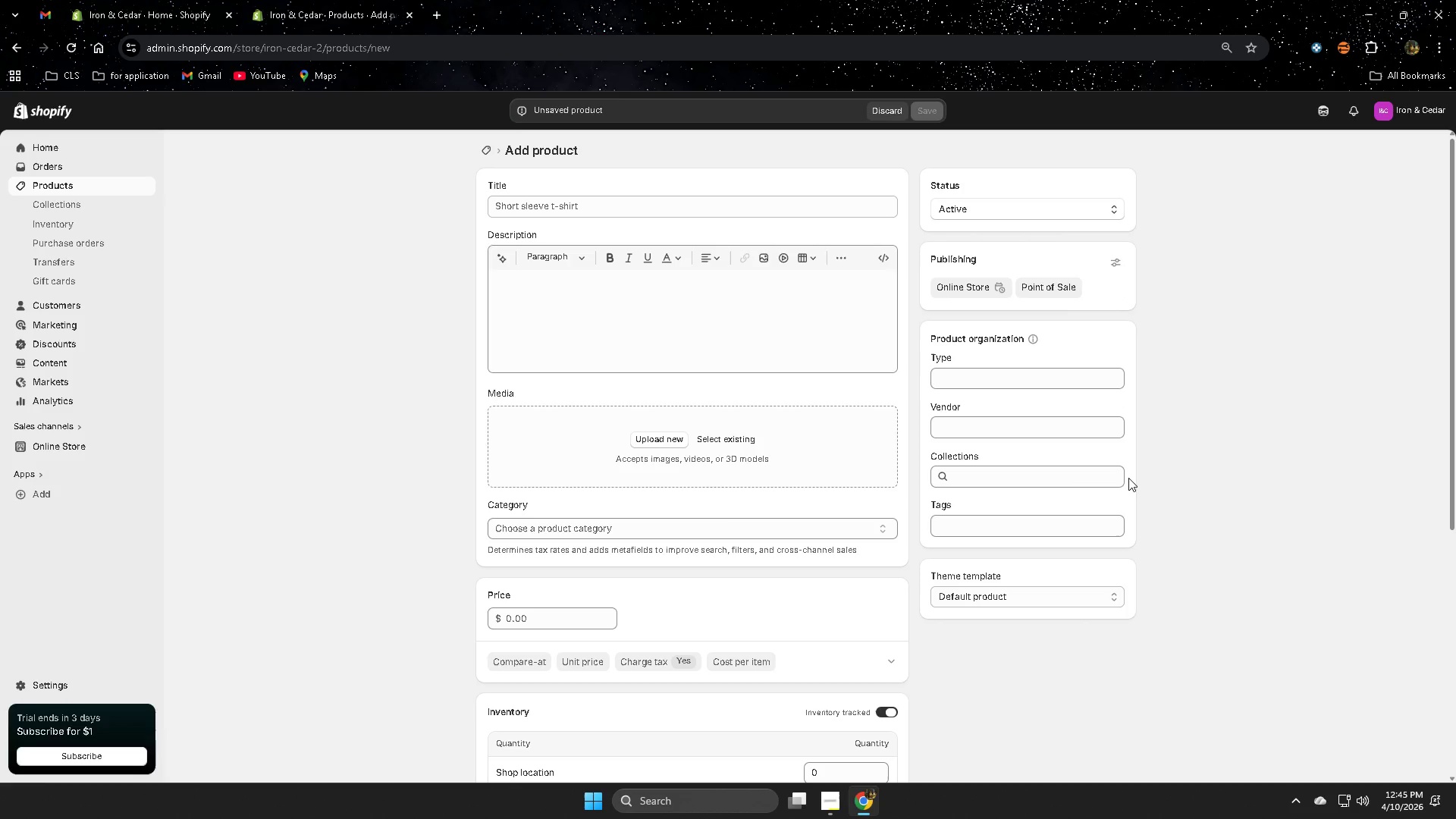 
left_click([610, 208])
 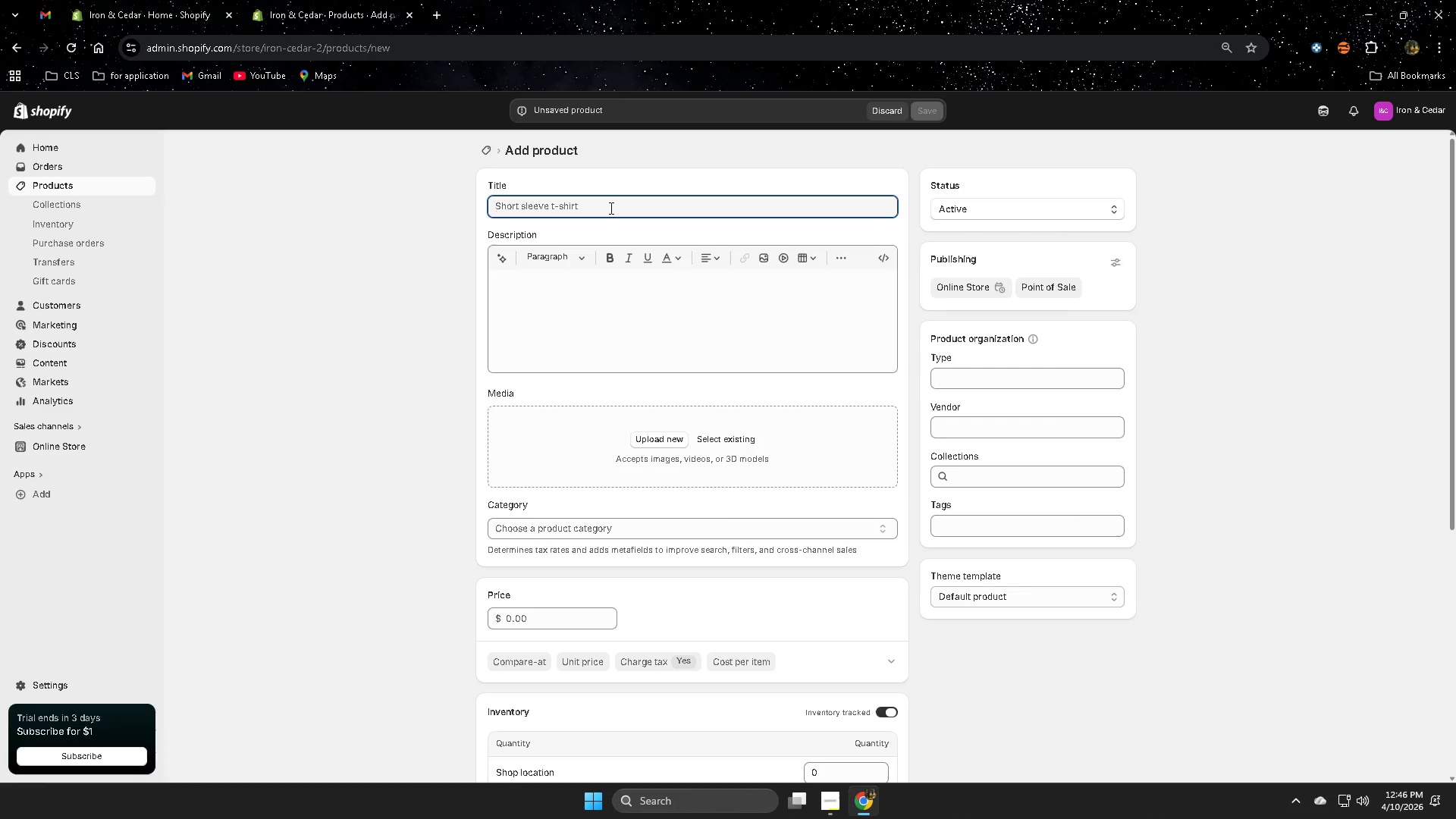 
wait(37.61)
 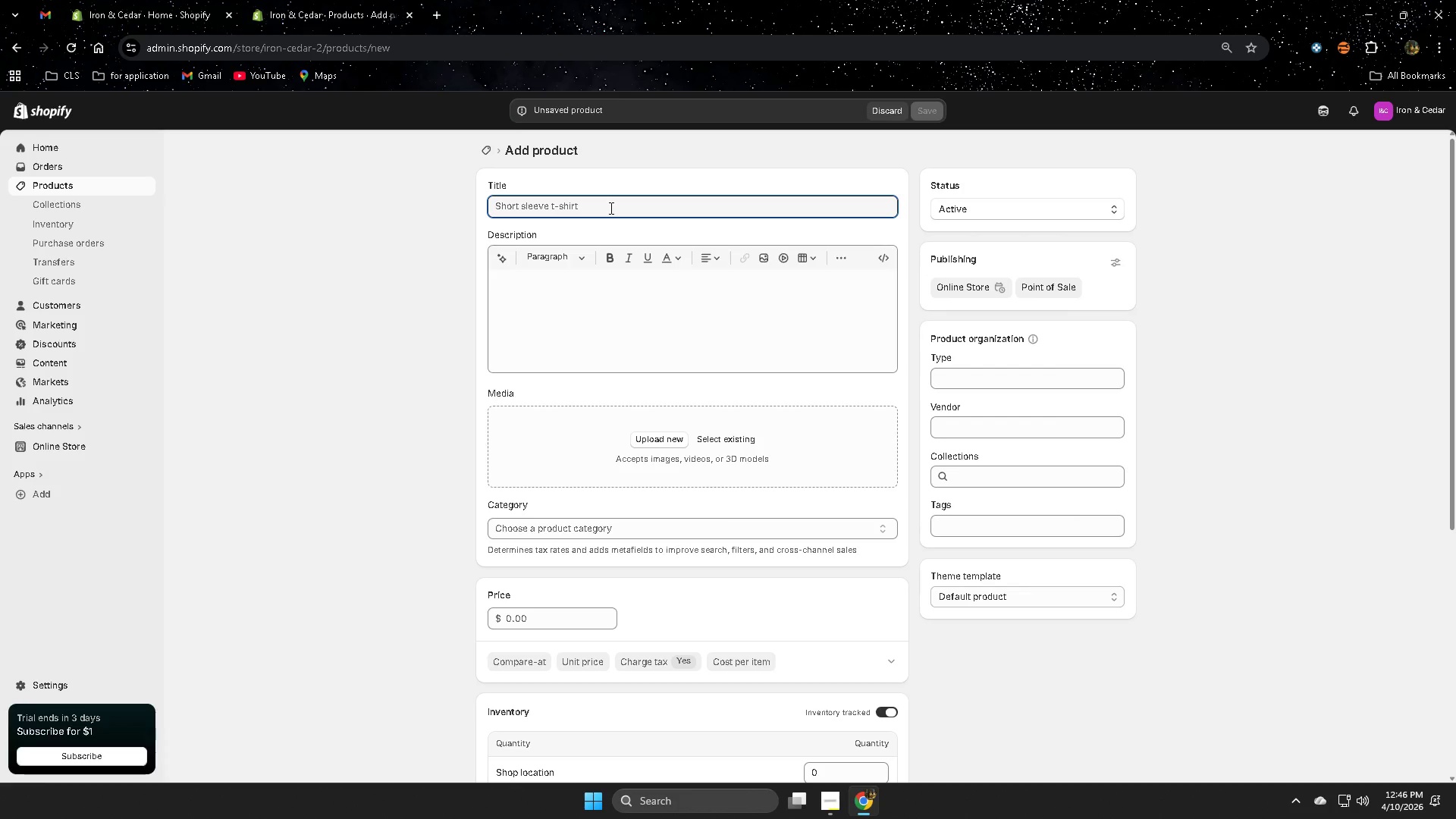 
type(ADU Shell Hardware Kit | )
 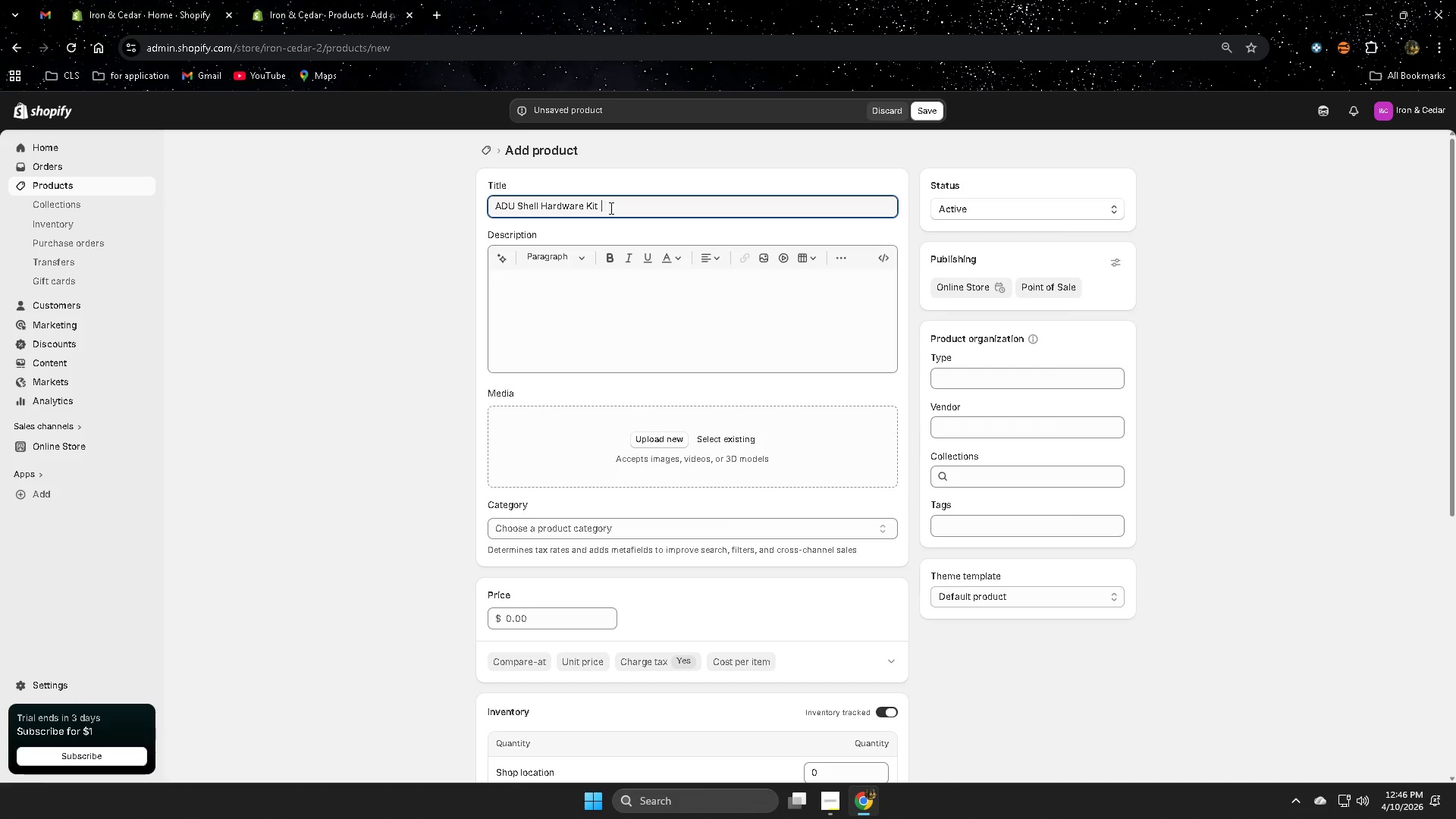 
wait(10.94)
 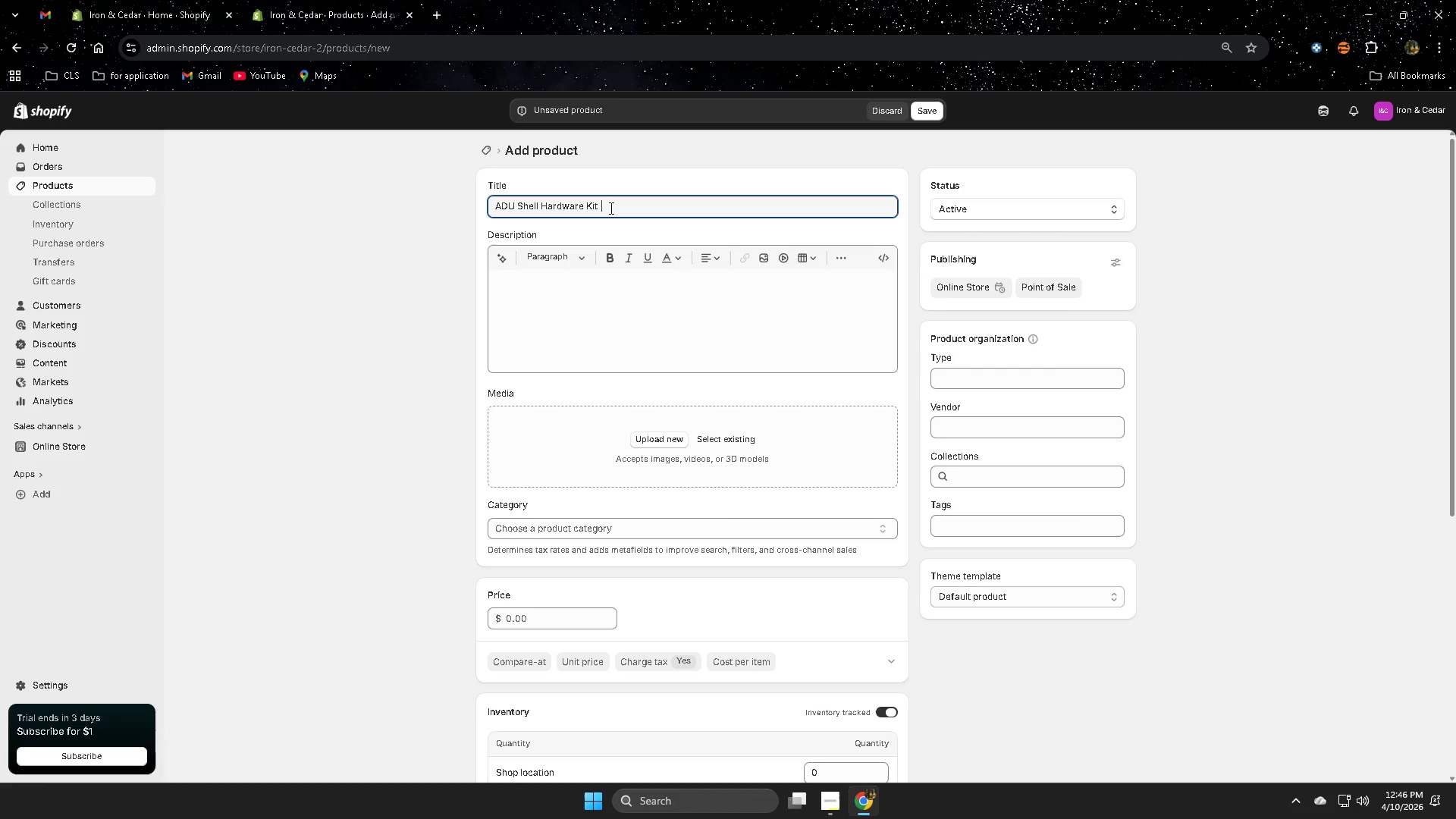 
type(Fastenrs for Backyard Offices &)
 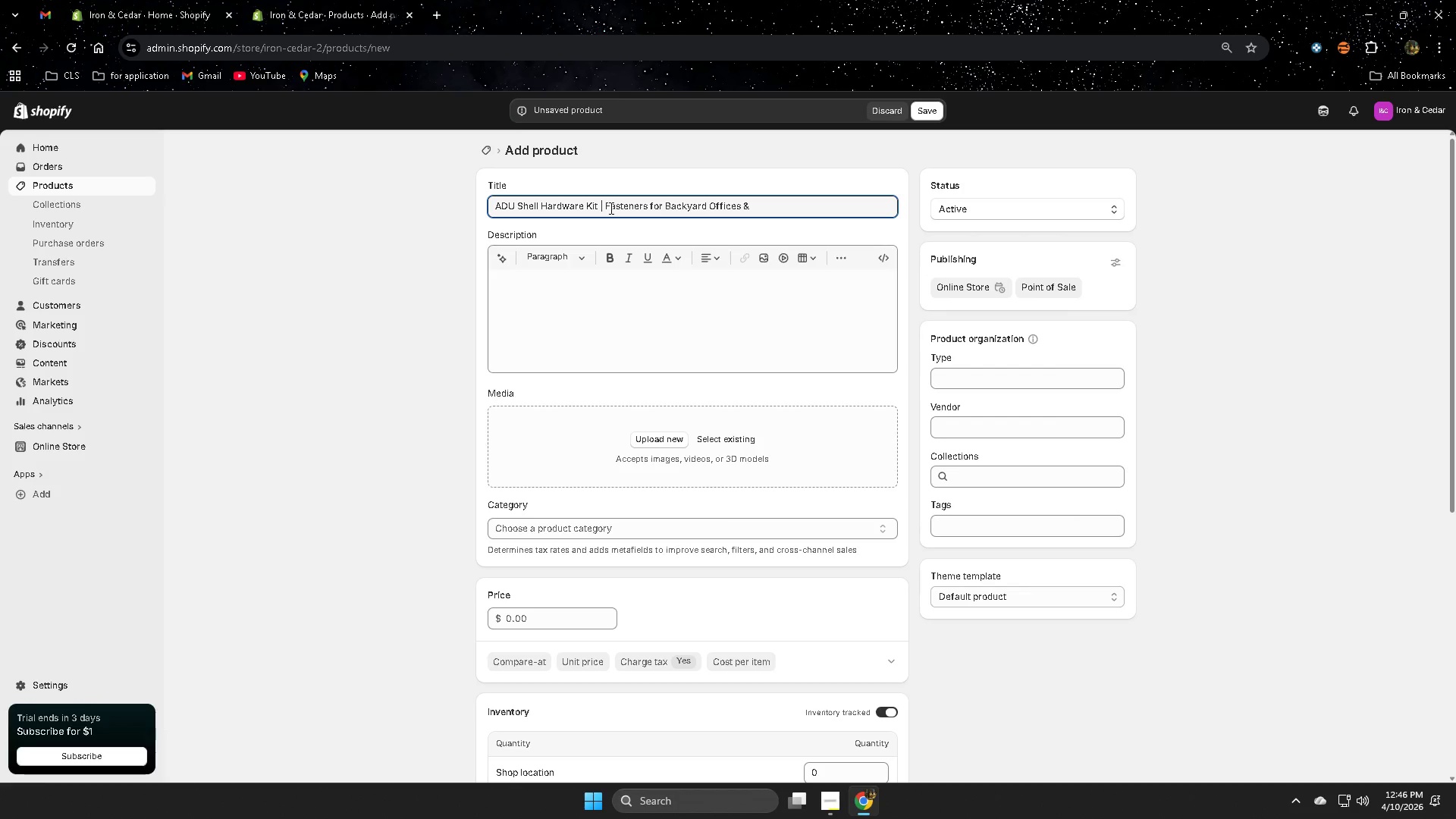 
type( Granny Flats)
 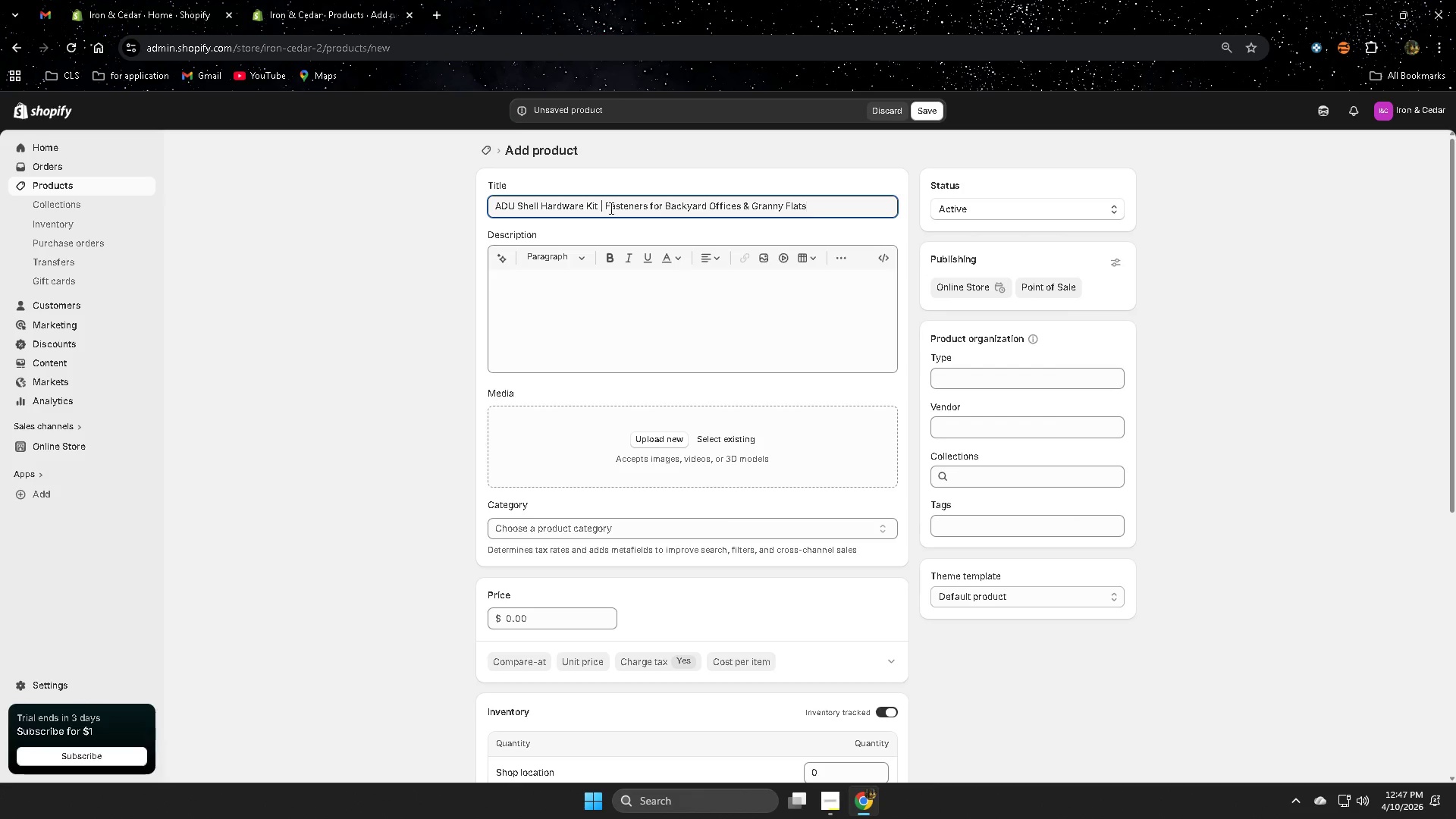 
left_click([503, 297])
 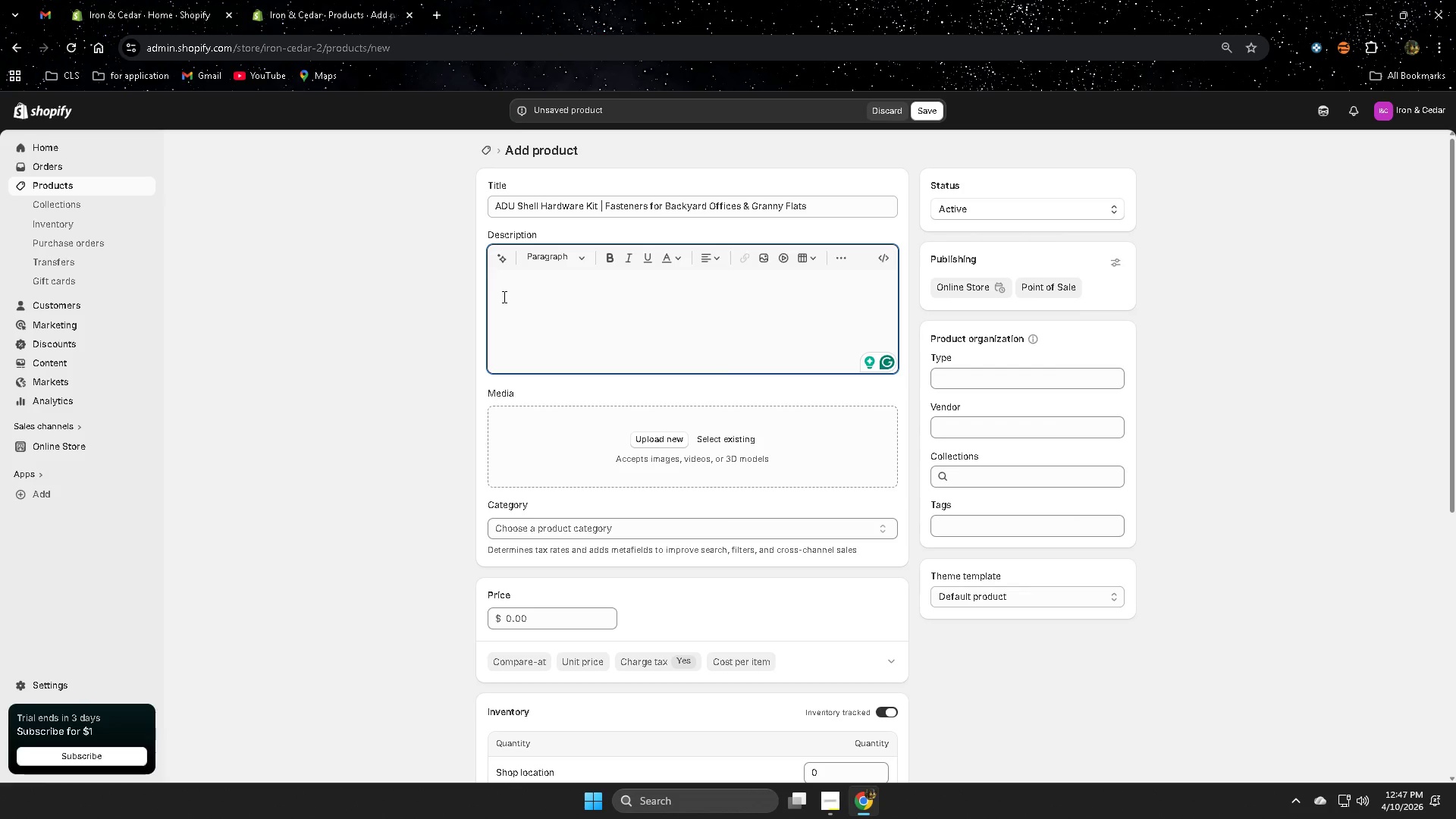 
wait(10.28)
 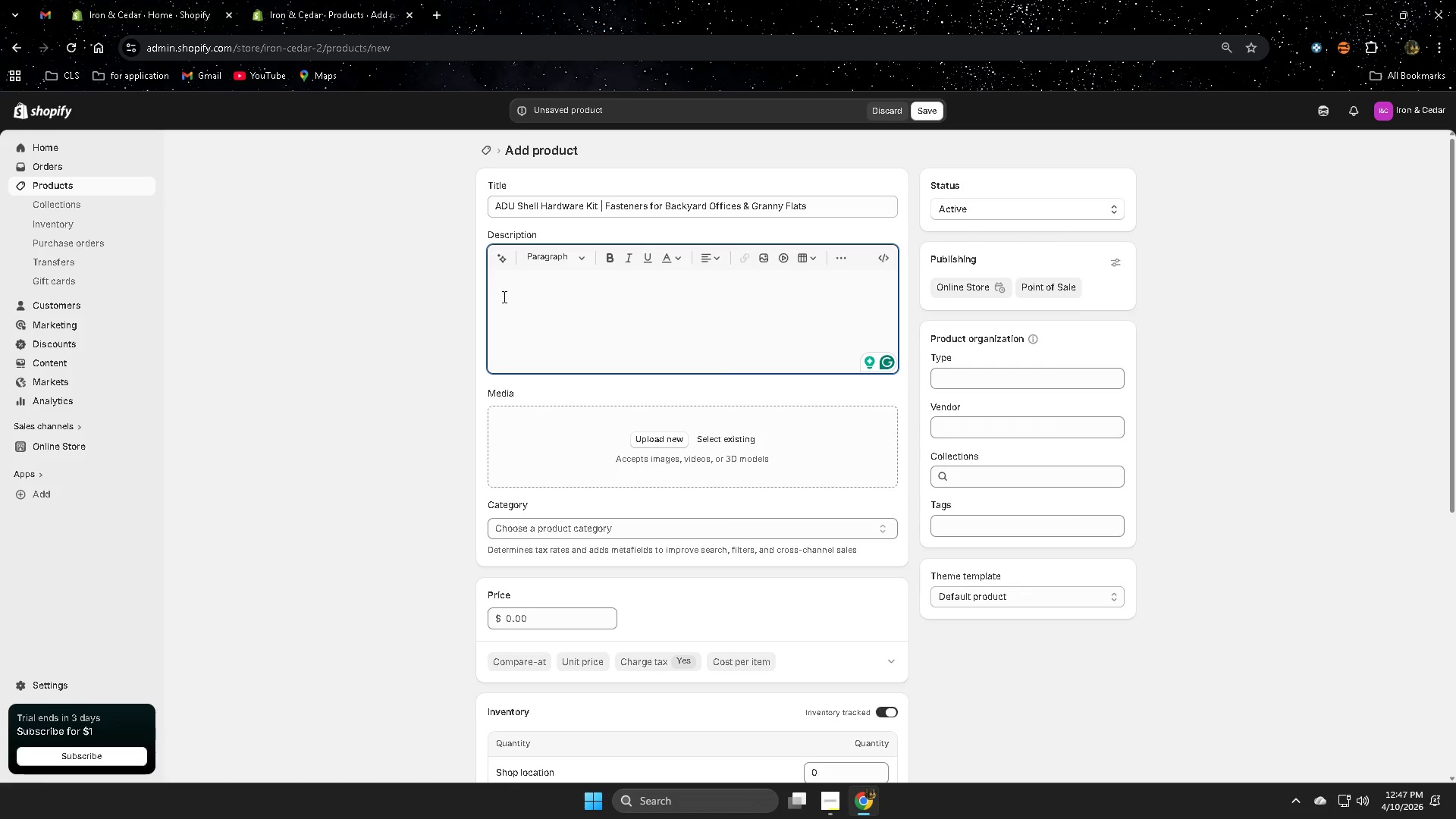 
left_click([612, 252])
 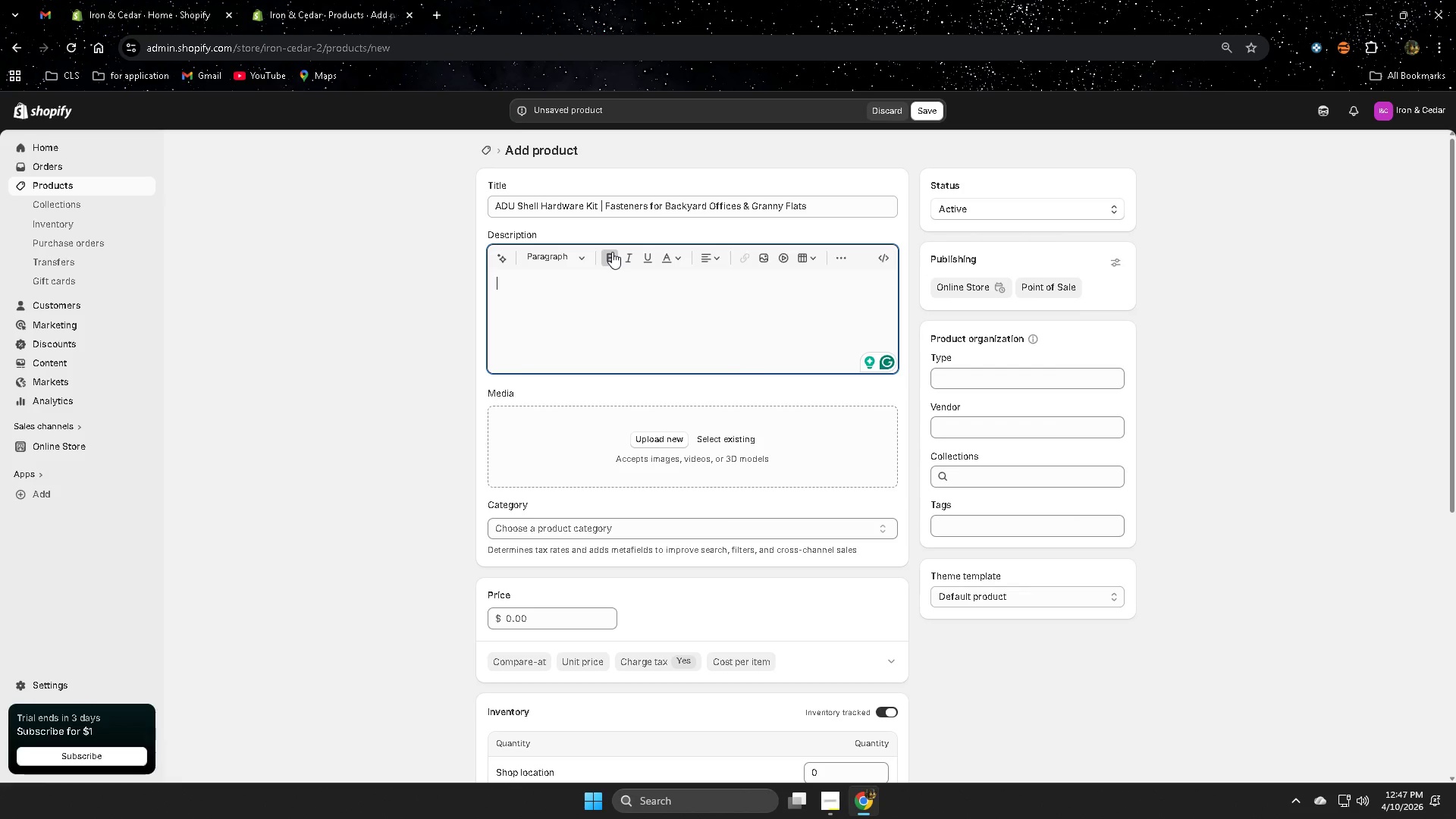 
type(Features:)
 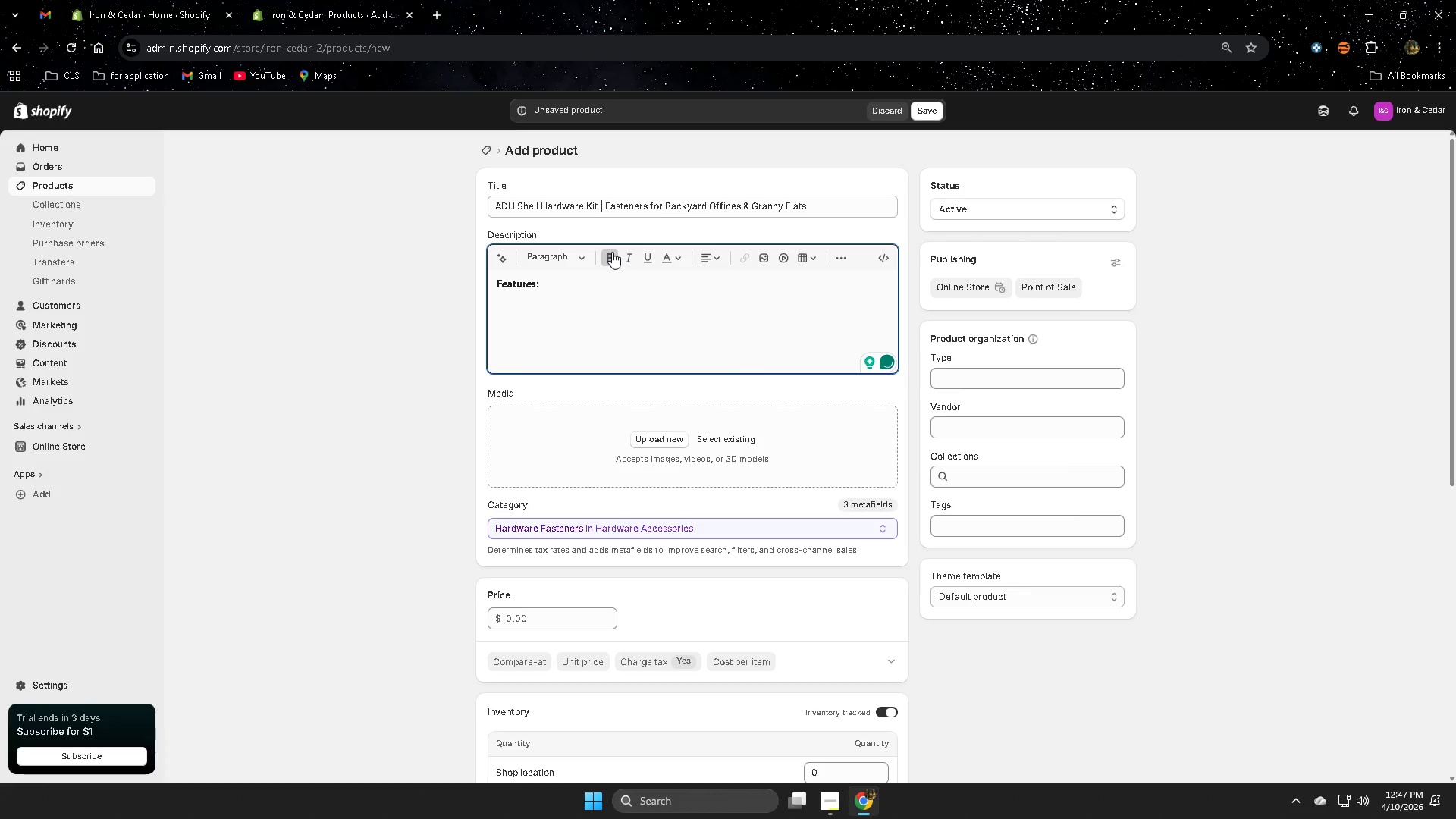 
key(Enter)
 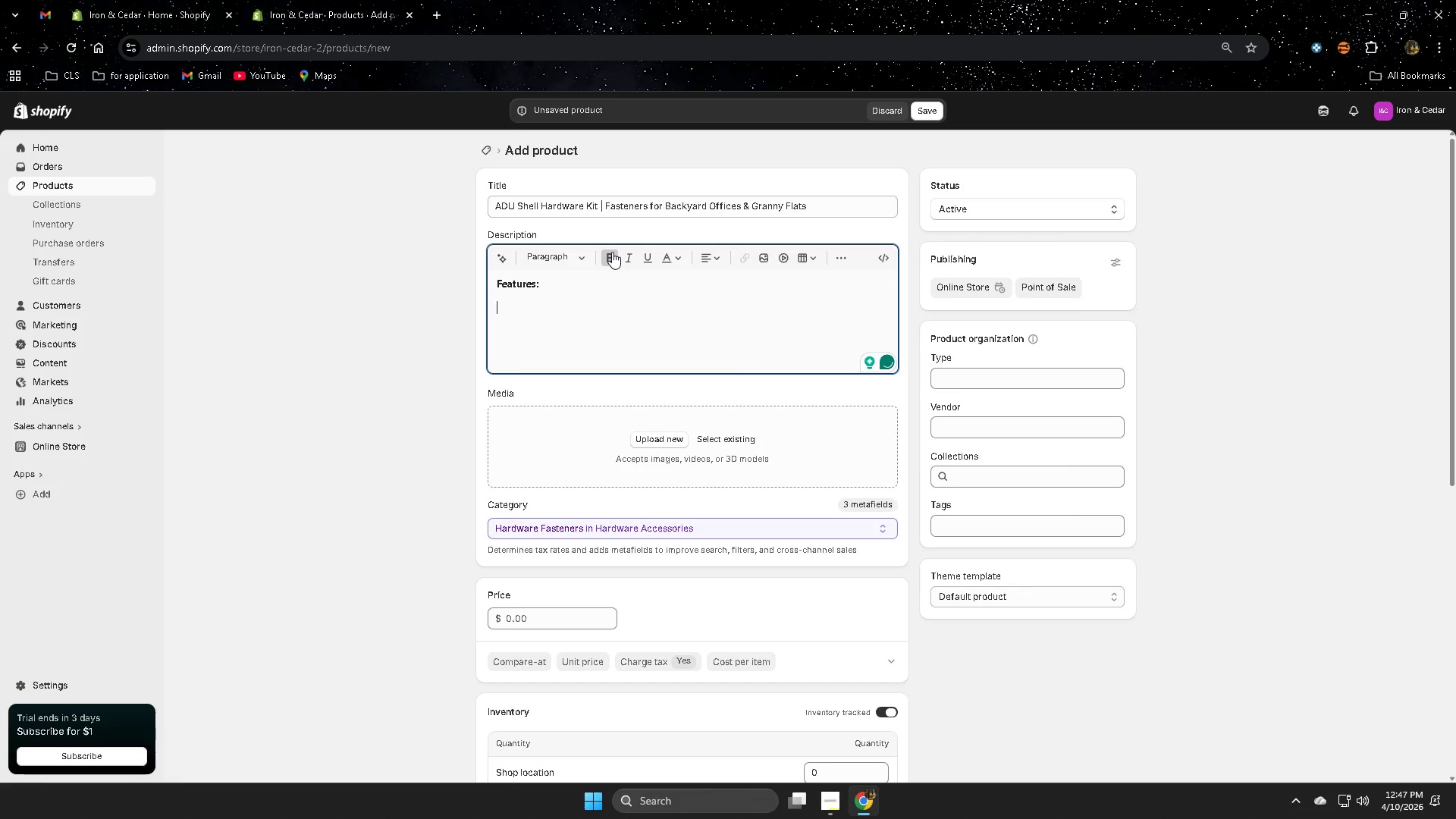 
left_click([612, 252])
 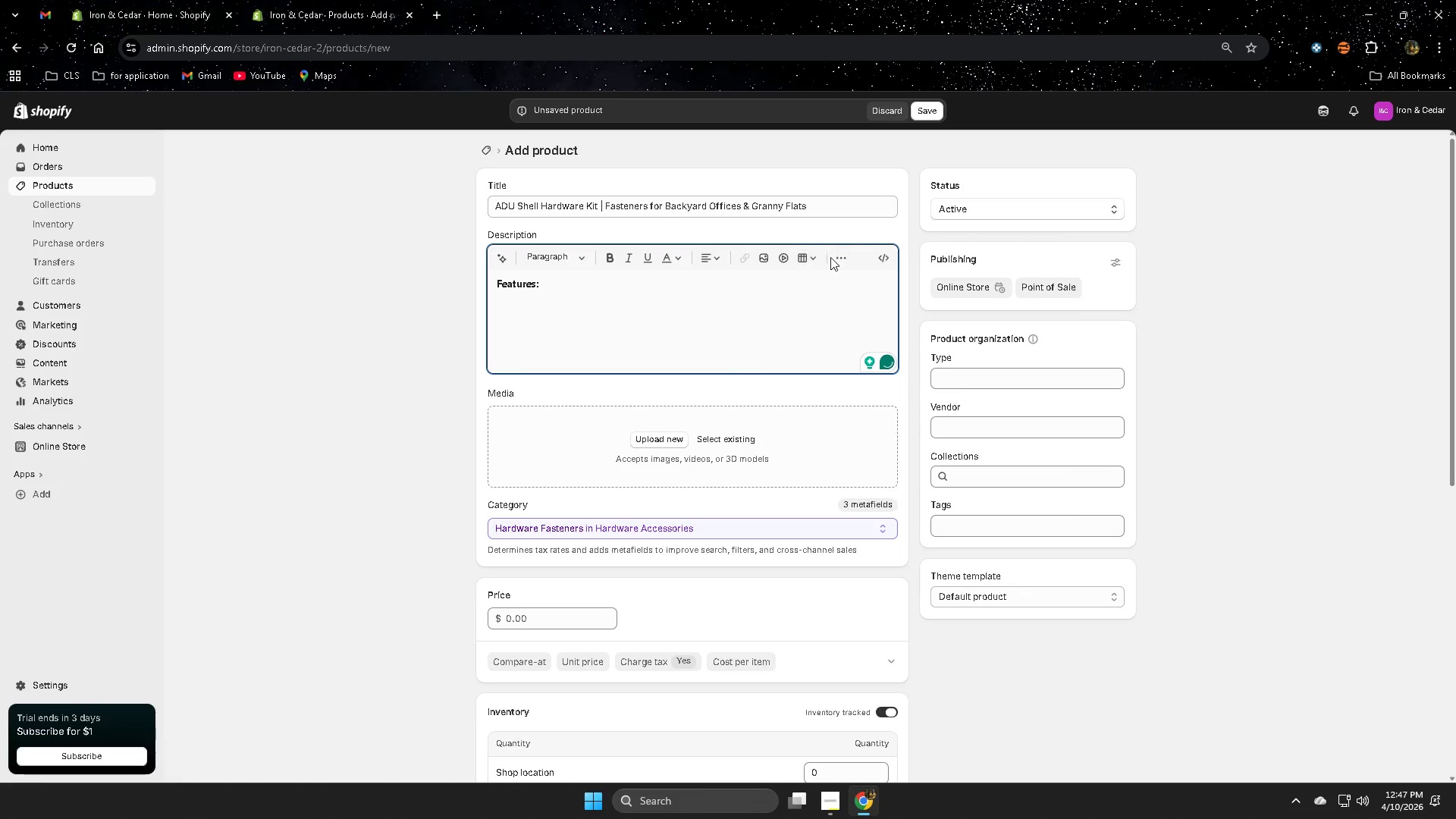 
left_click([837, 257])
 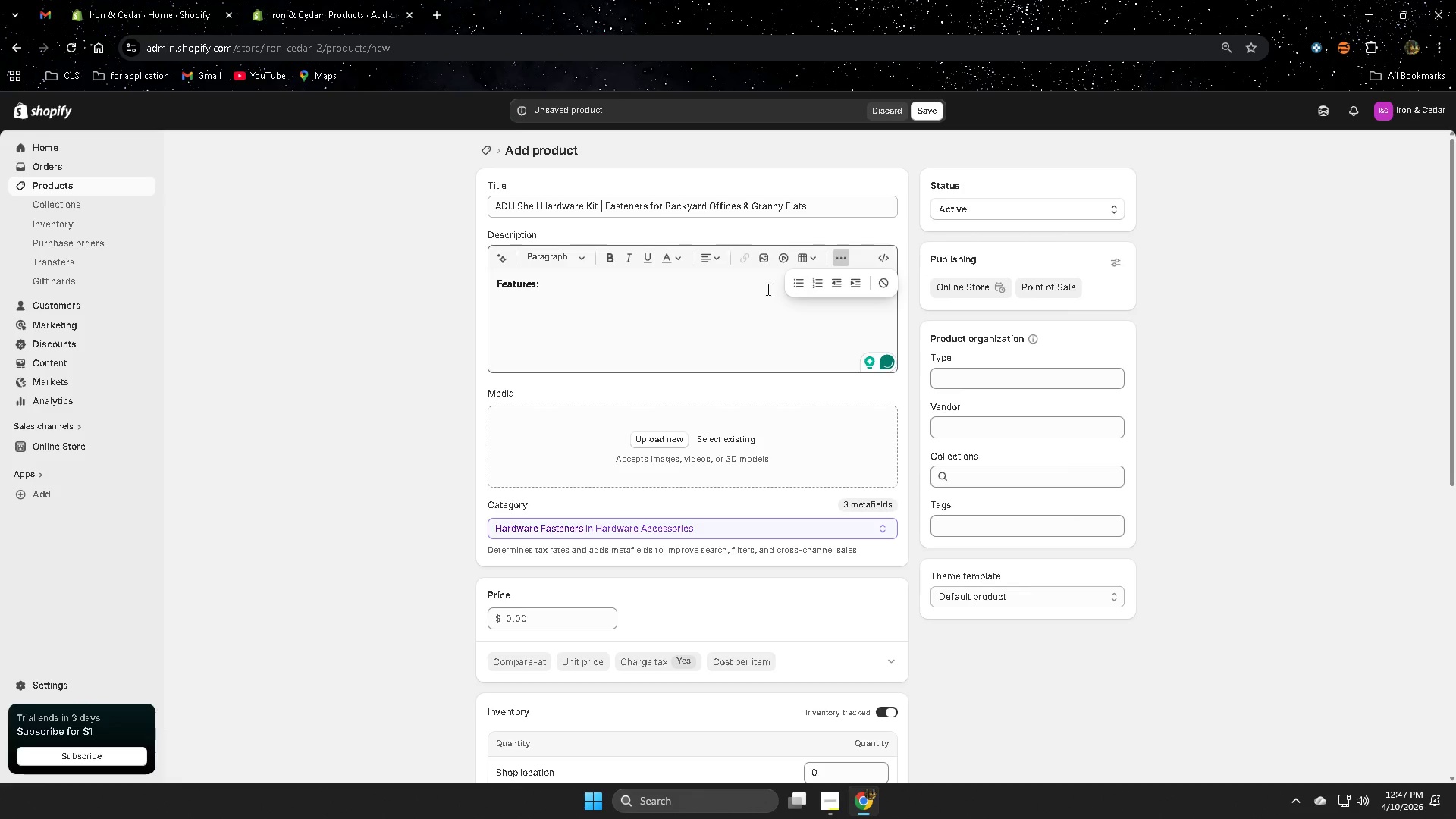 
left_click([795, 286])
 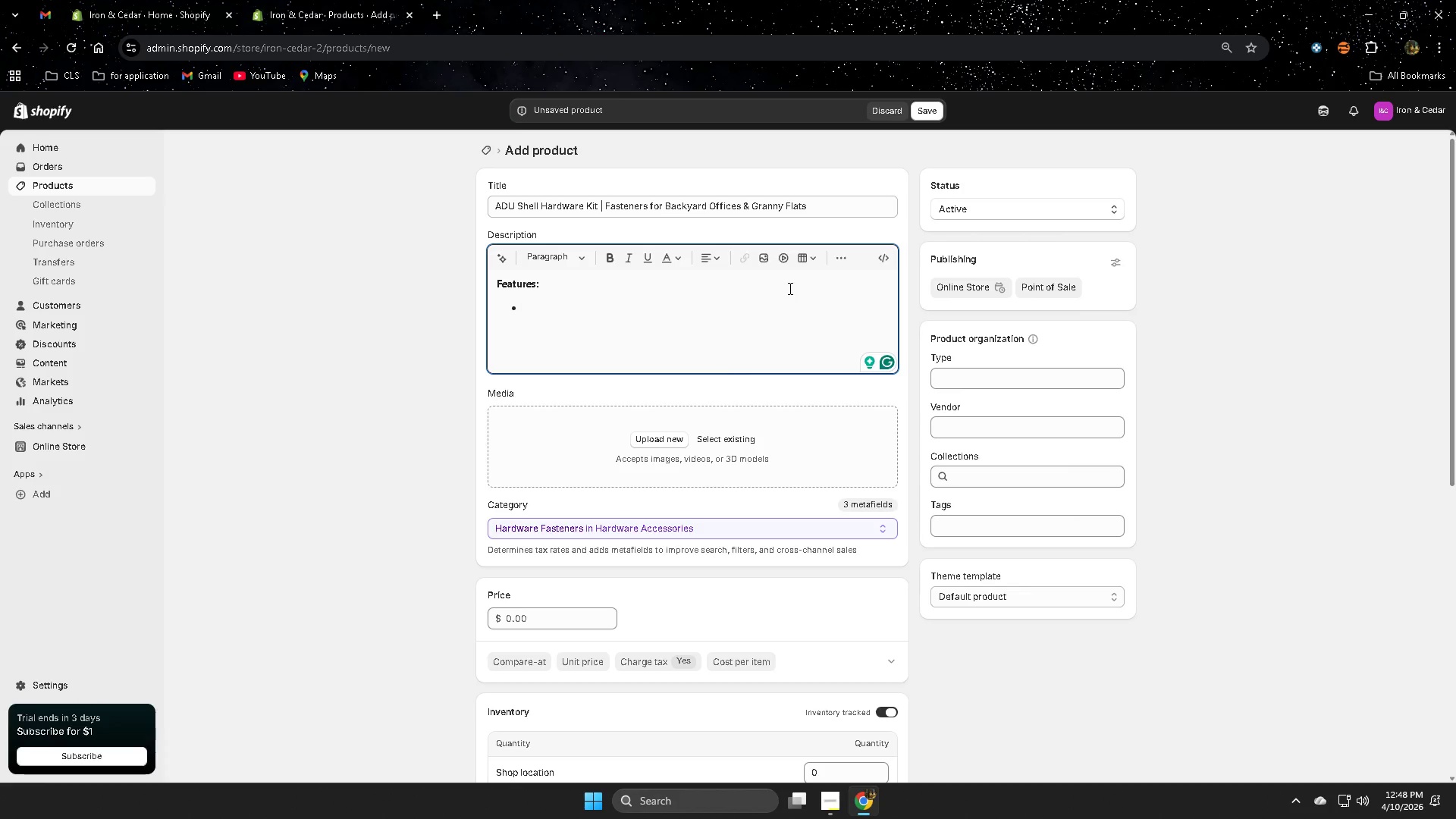 
wait(44.22)
 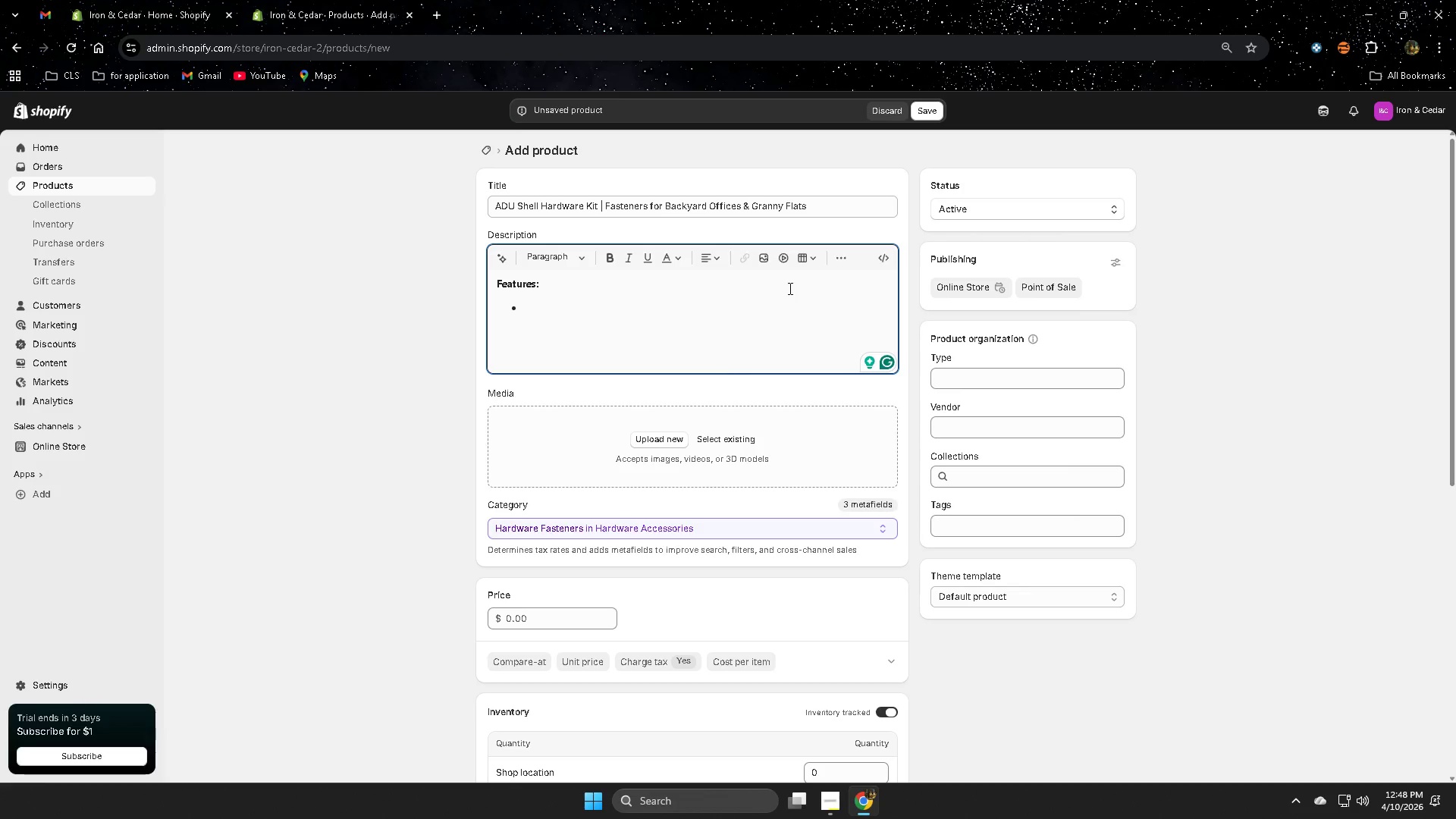 
type(Structurs)
key(Backspace)
type(al )
 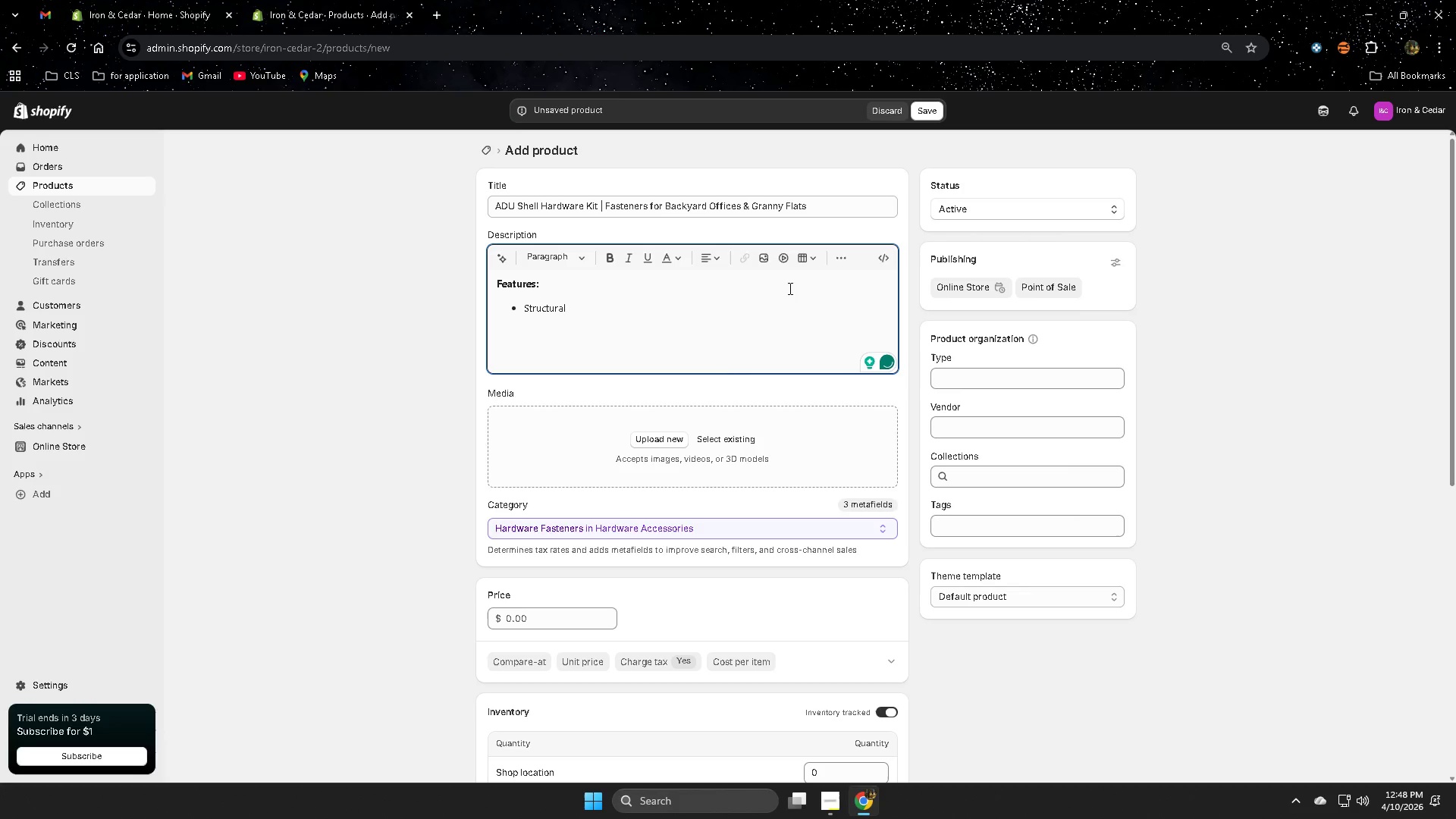 
type(fastenrs for framing and exterior panels)
 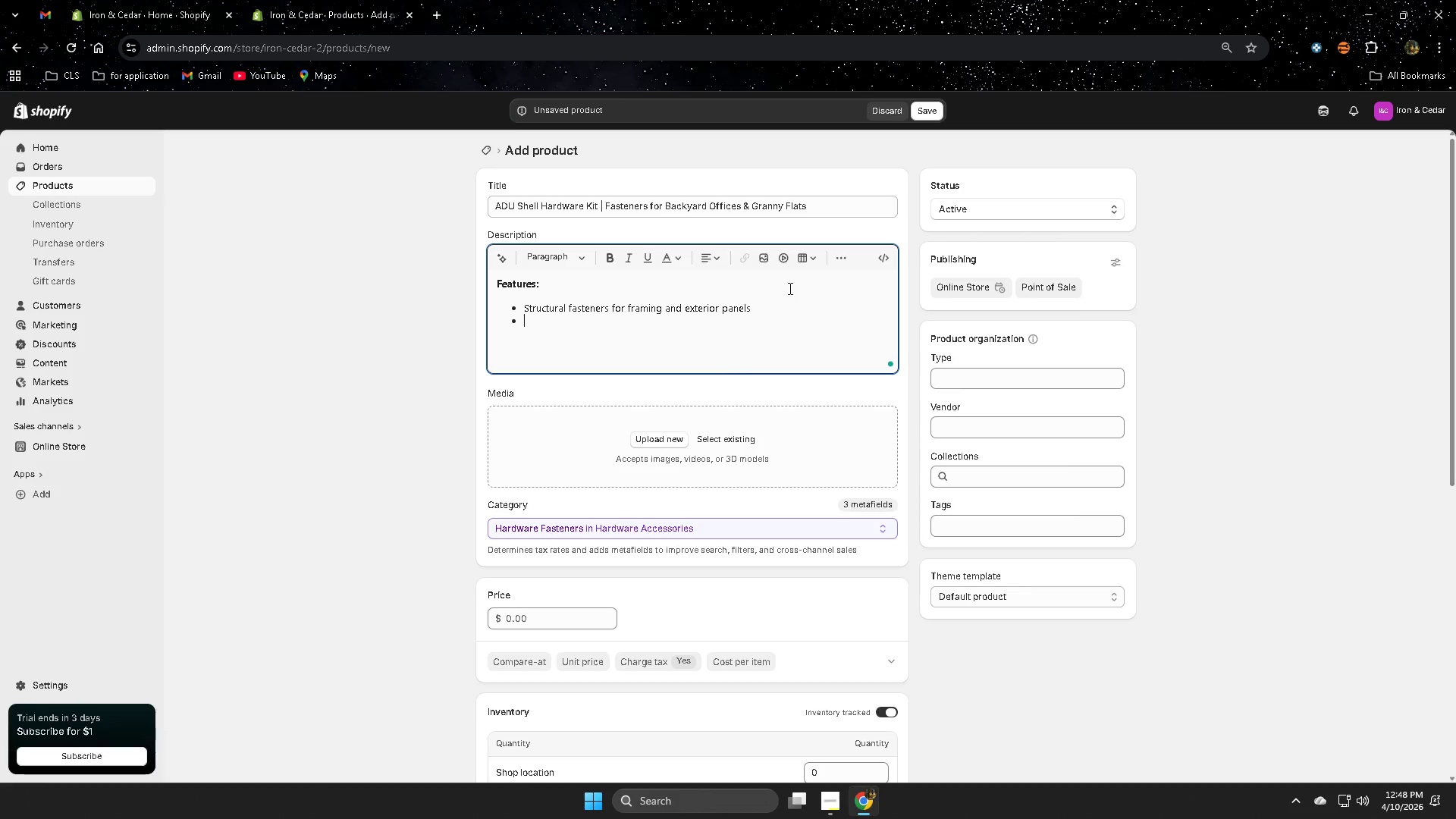 
key(Enter)
 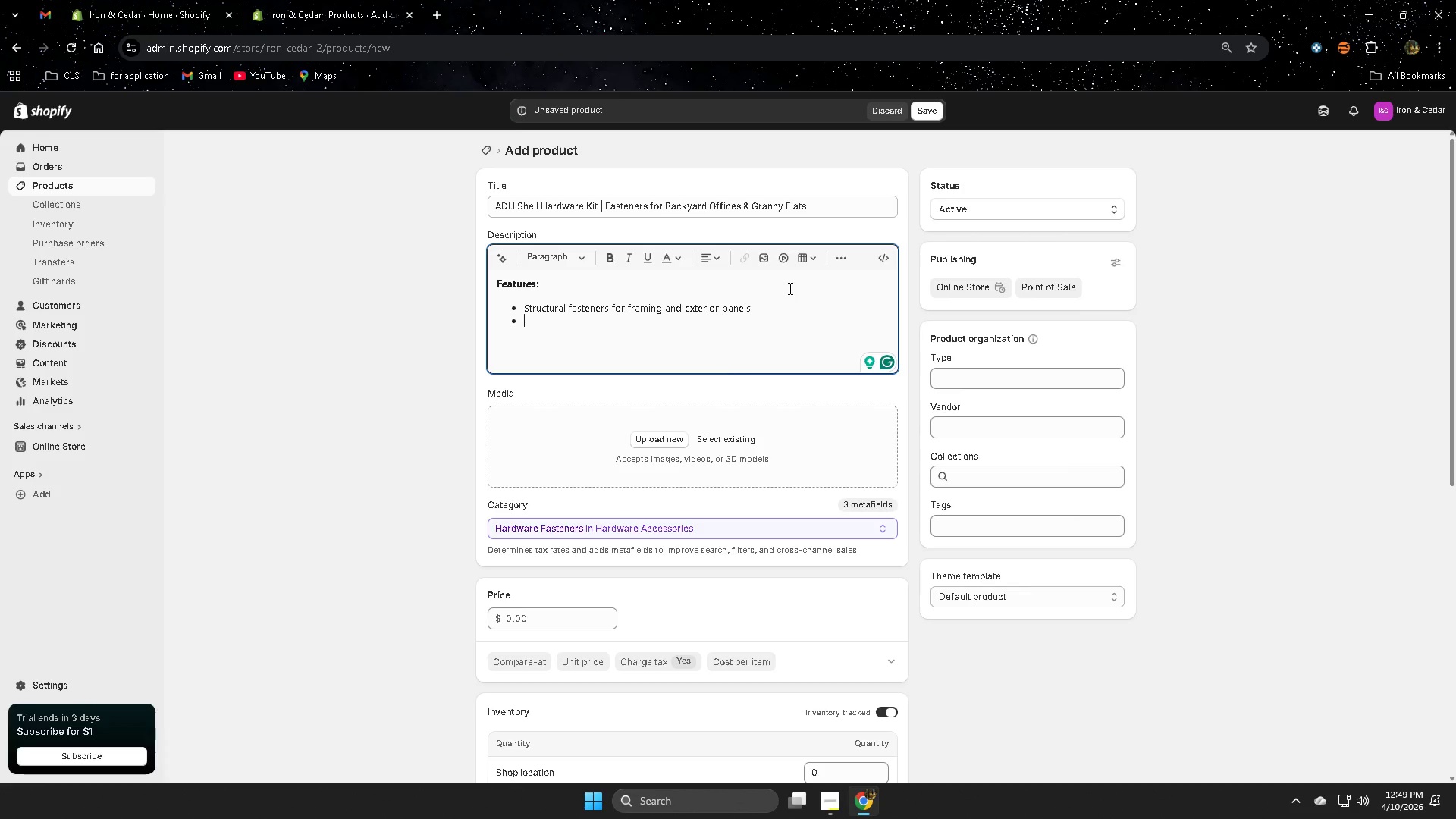 
wait(55.47)
 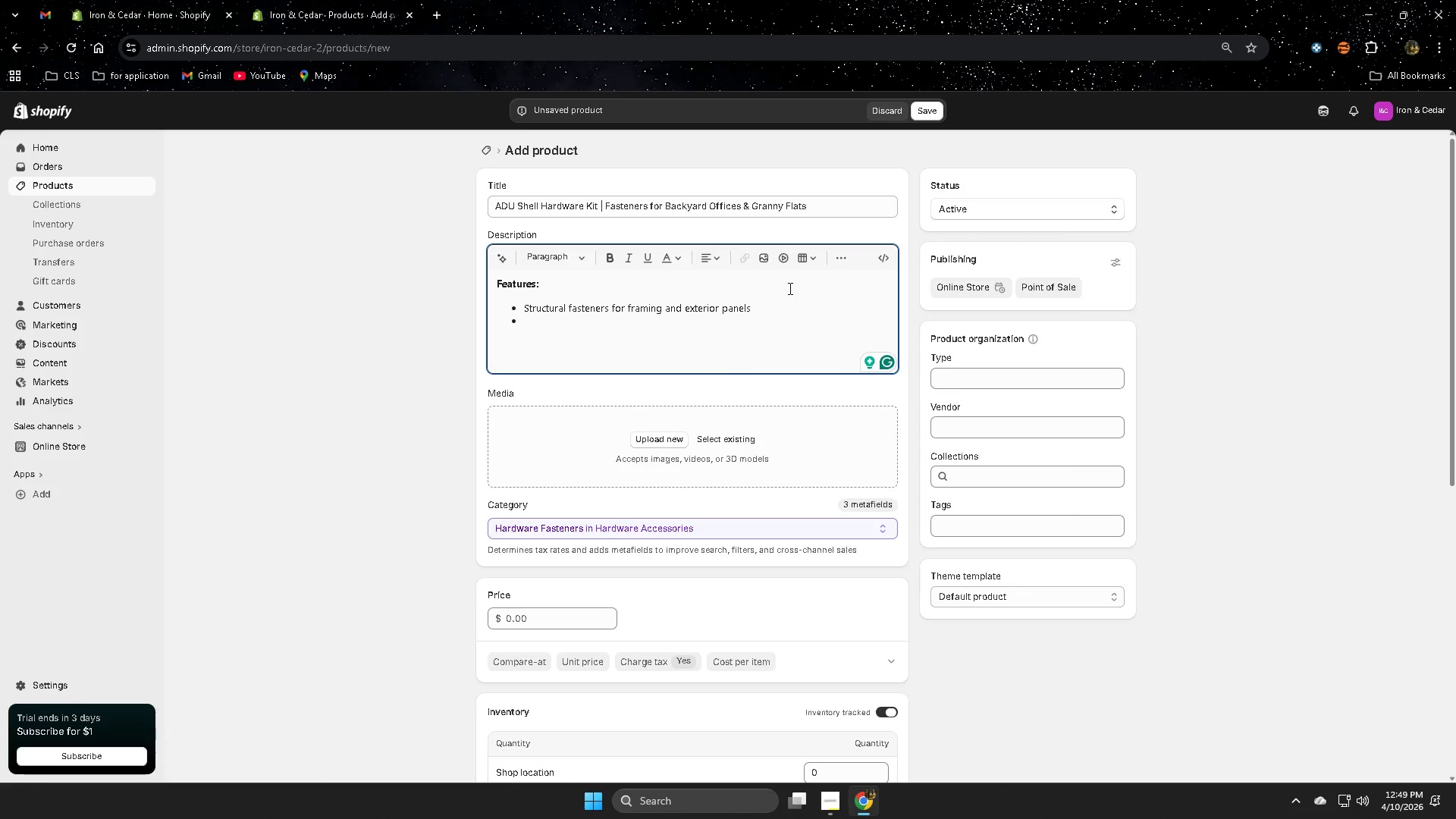 
type(Weatherprof)
key(Backspace)
type(of)
 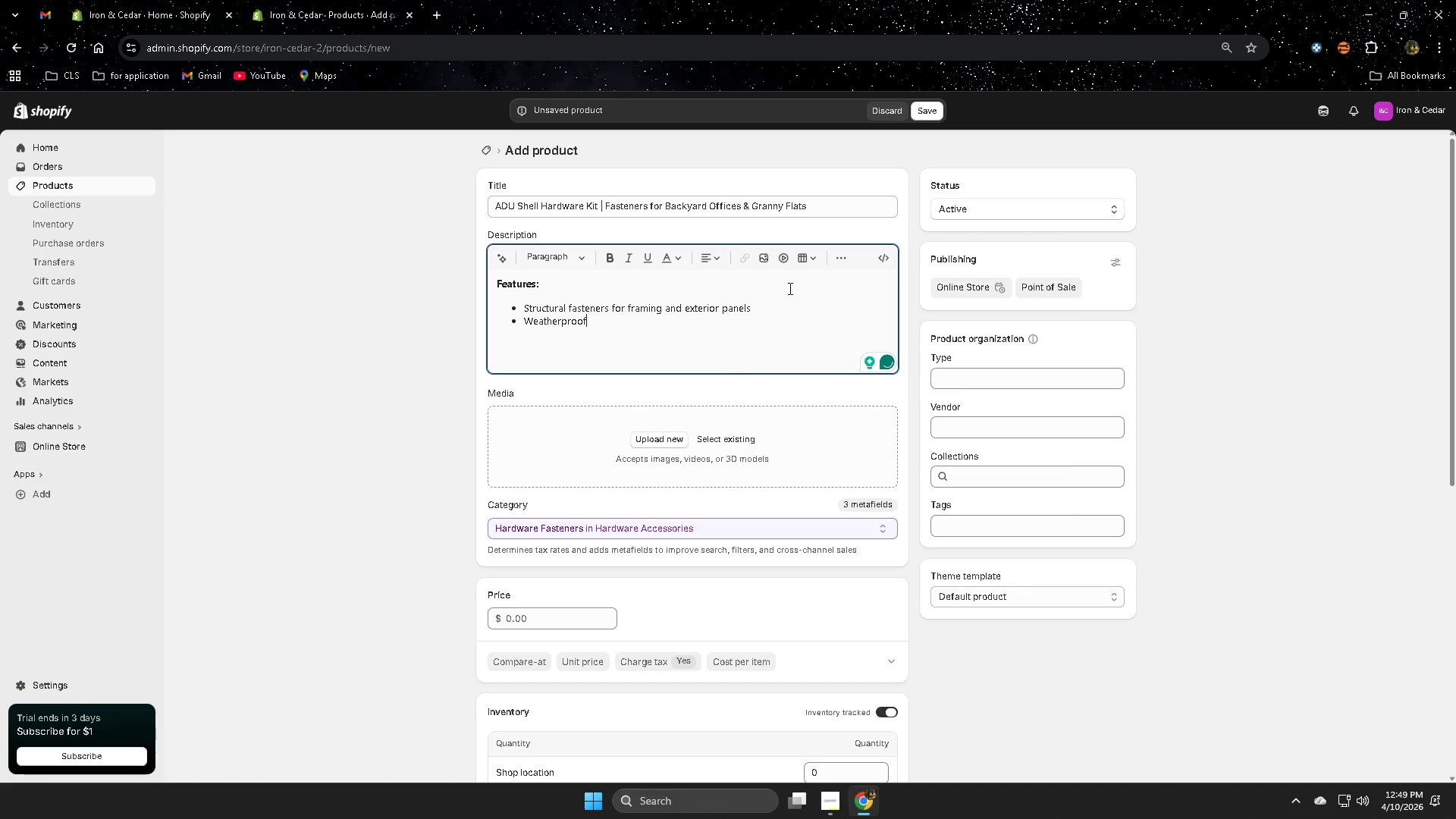 
wait(6.0)
 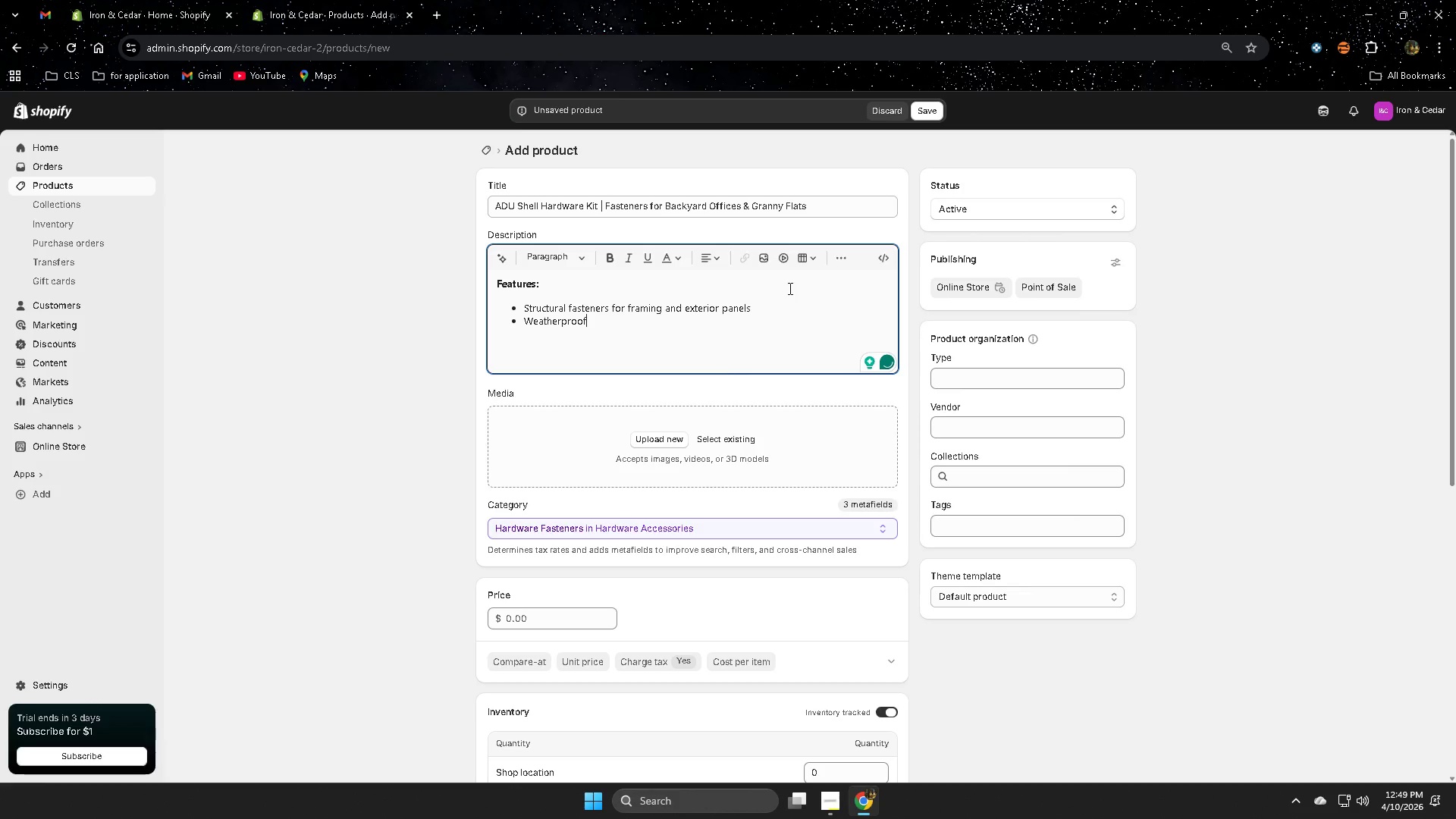 
type( seas)
key(Backspace)
type(ling)
 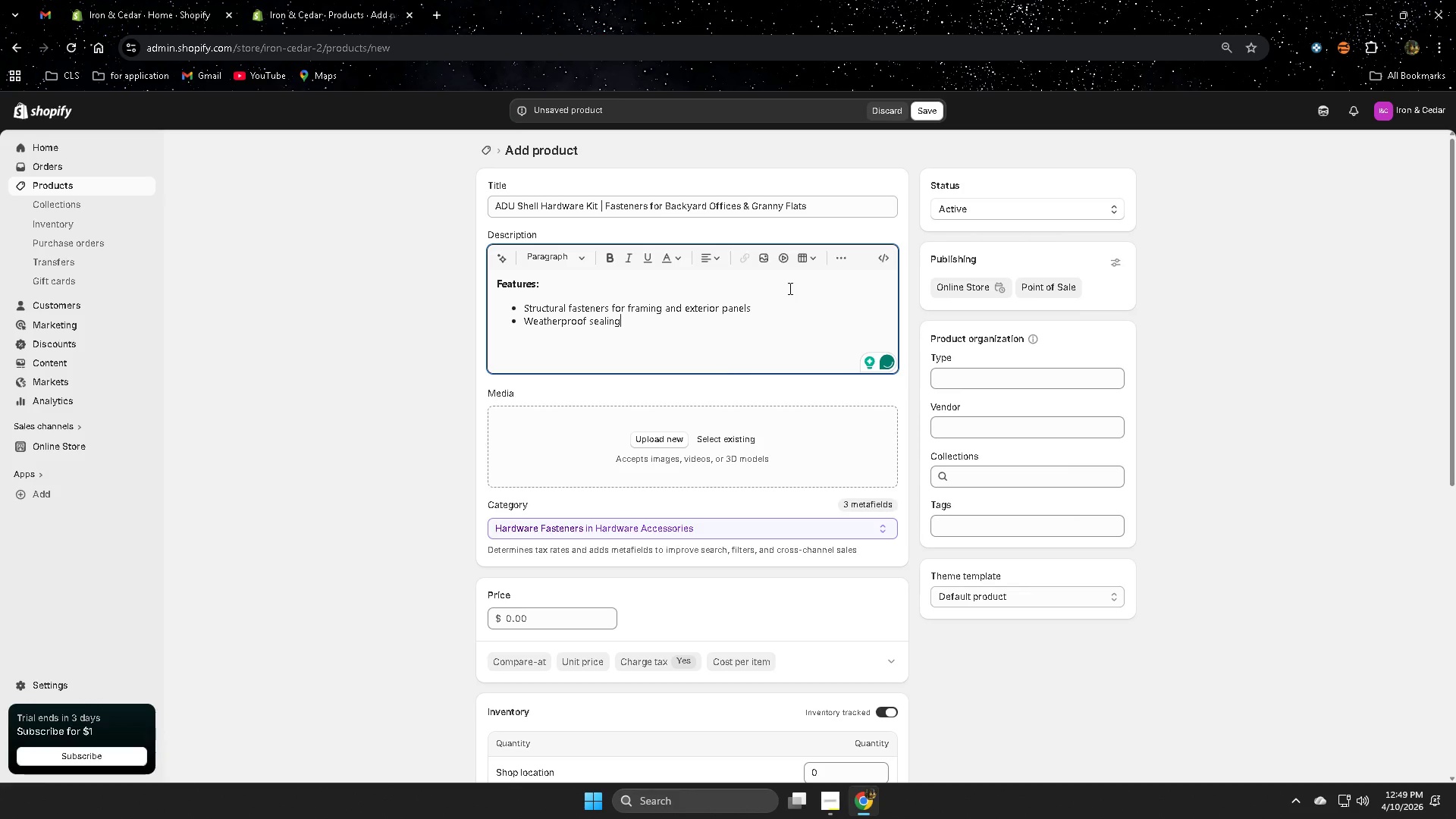 
type( tape and)
 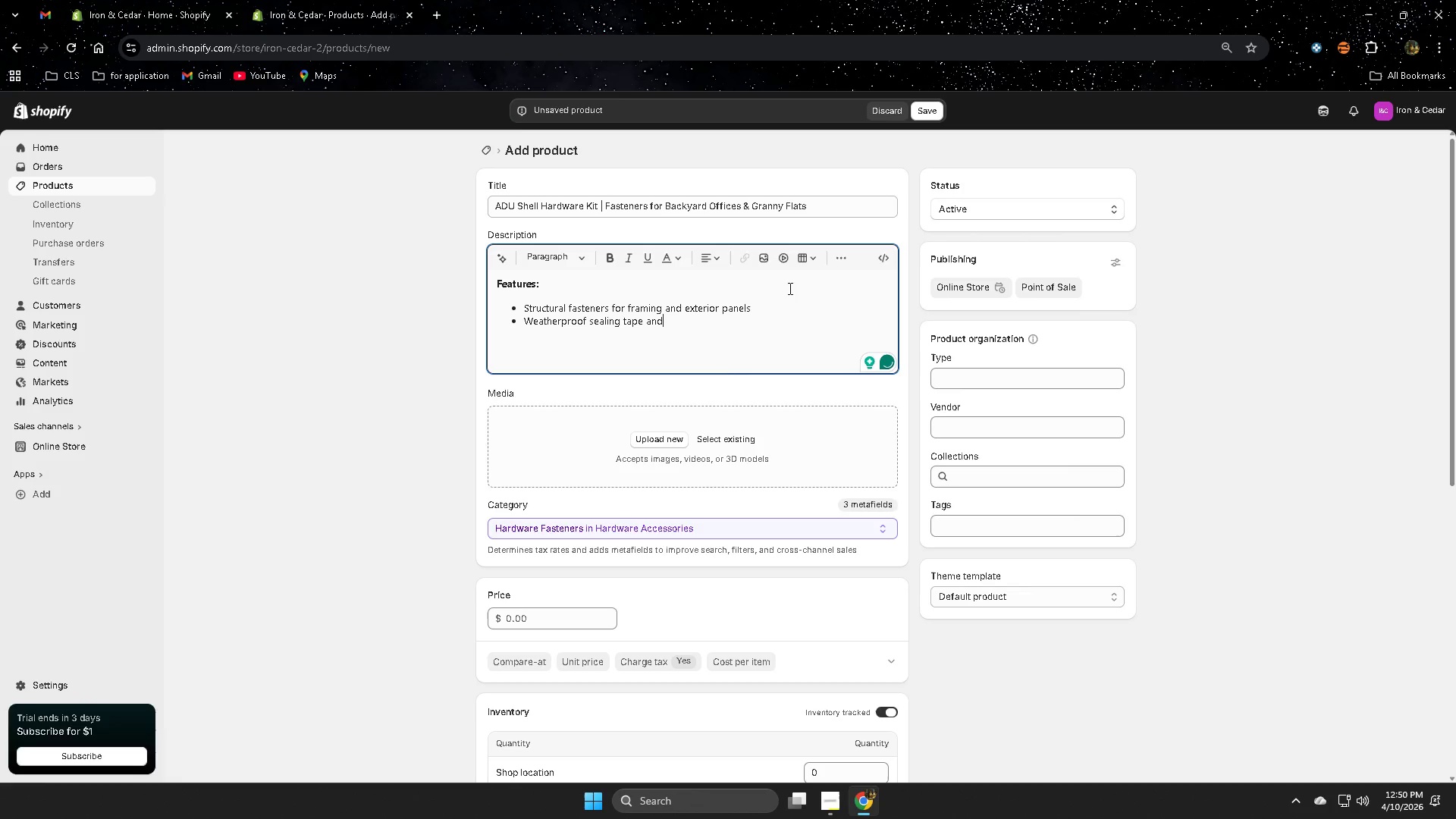 
wait(8.45)
 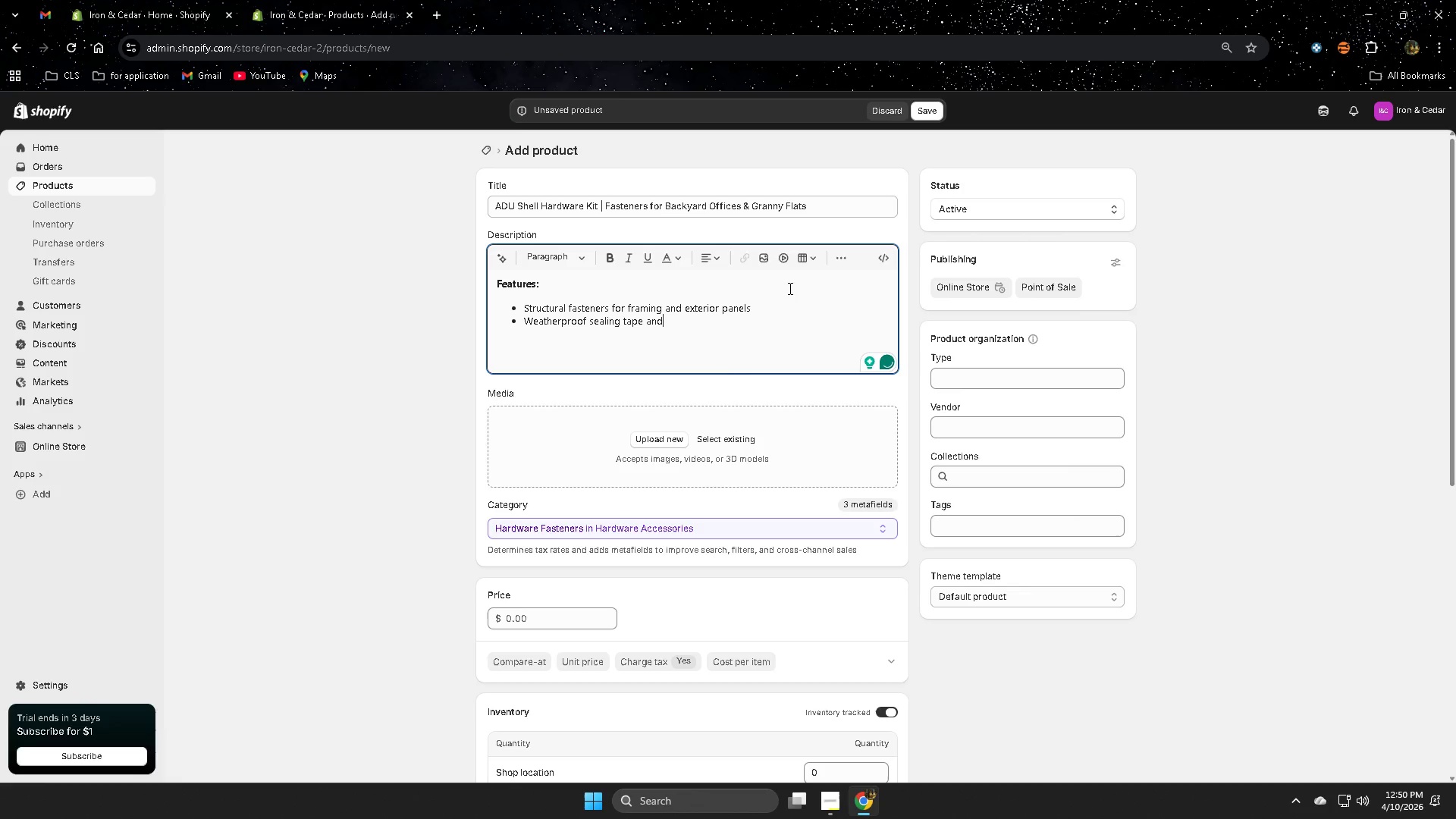 
type( gaskets)
 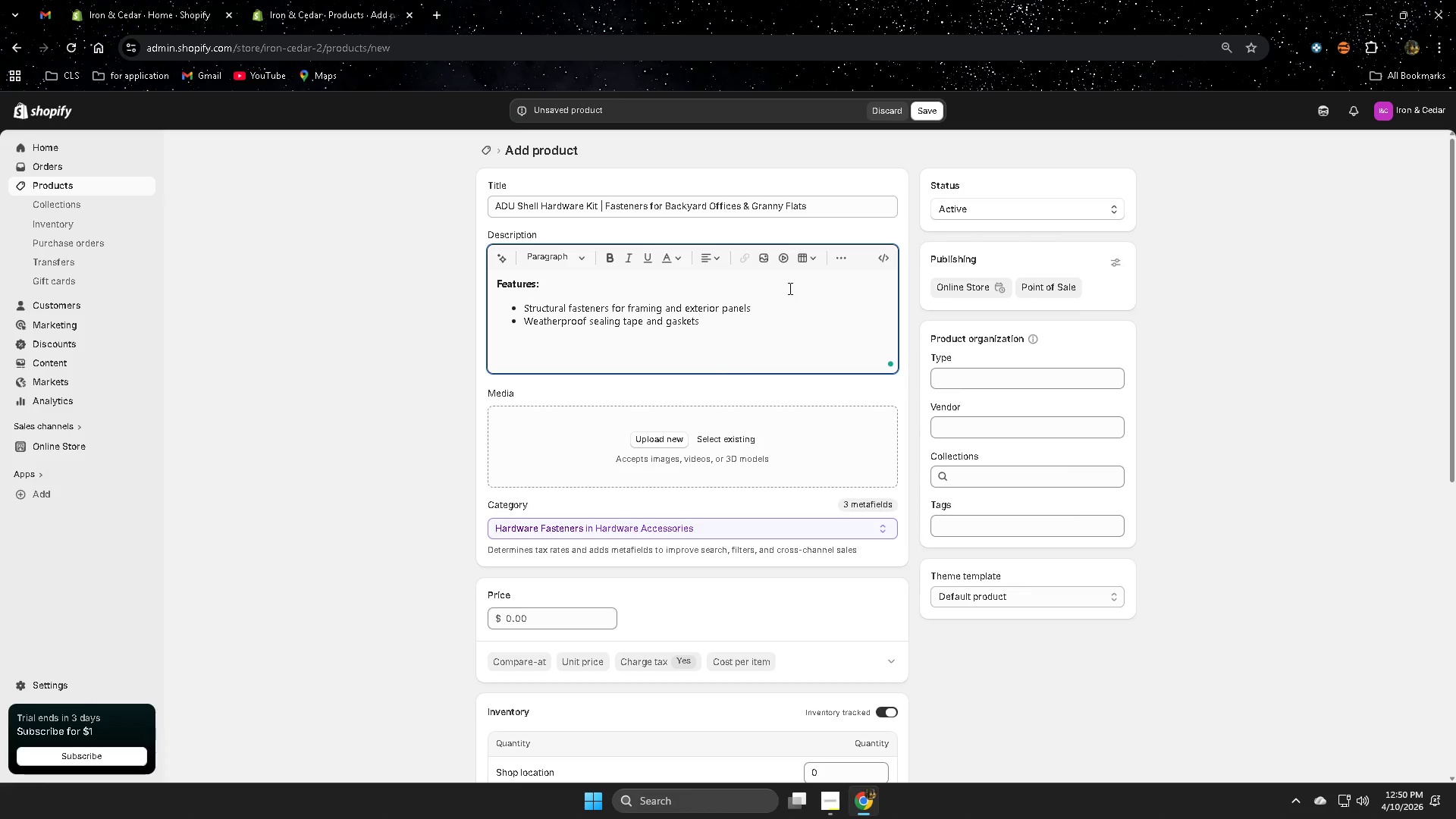 
key(Enter)
 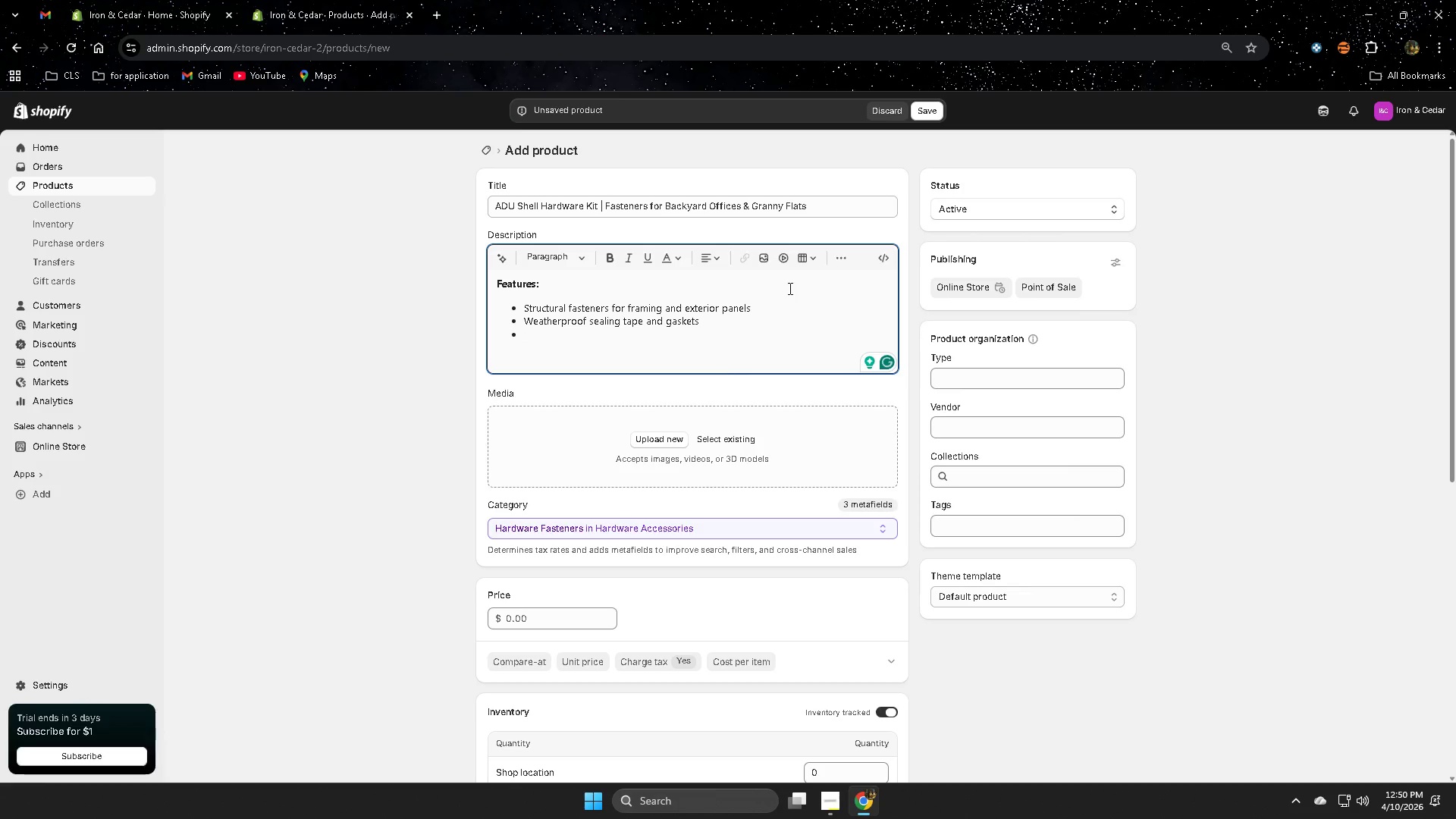 
wait(6.86)
 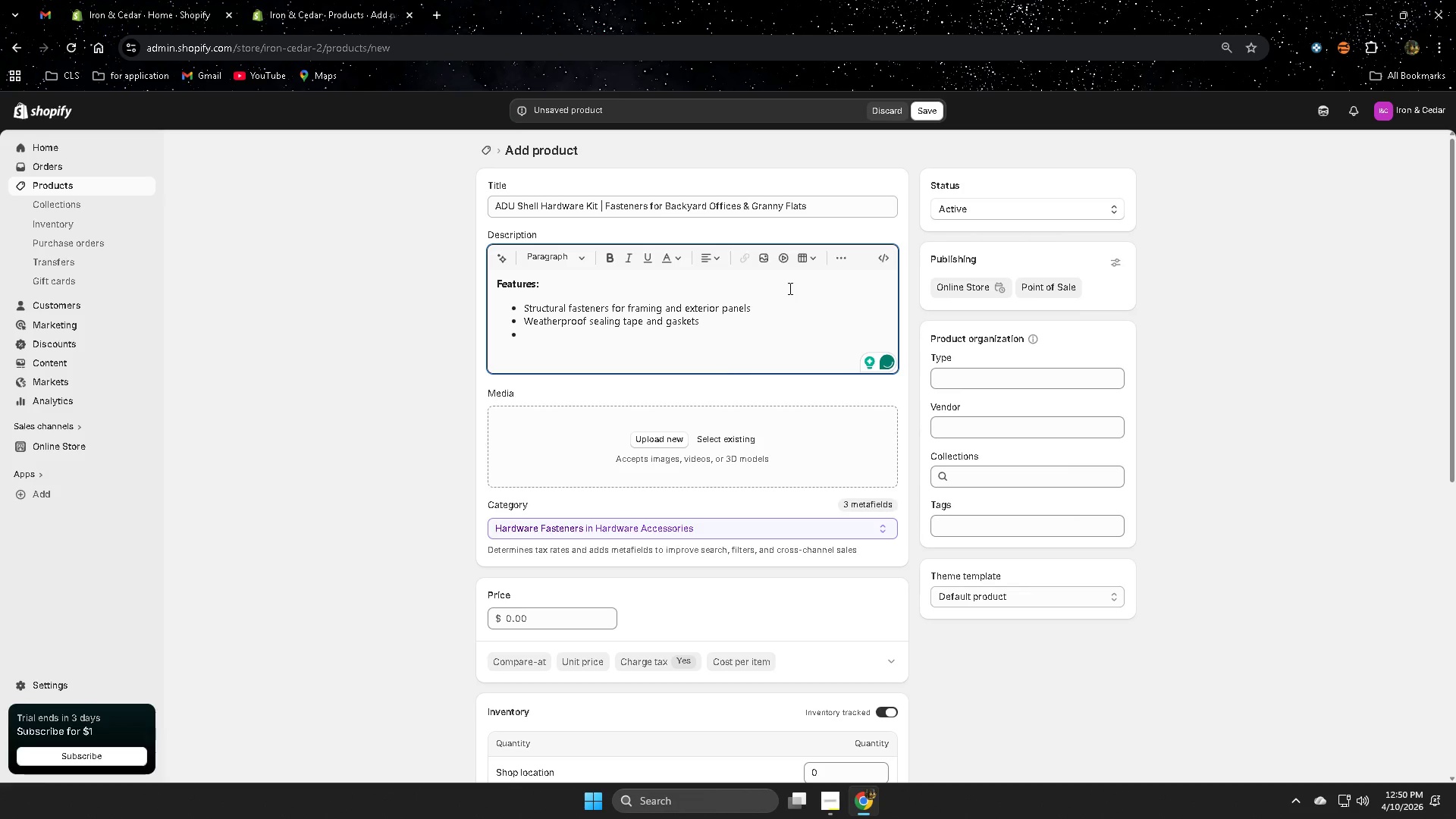 
type(Corrosion-)
 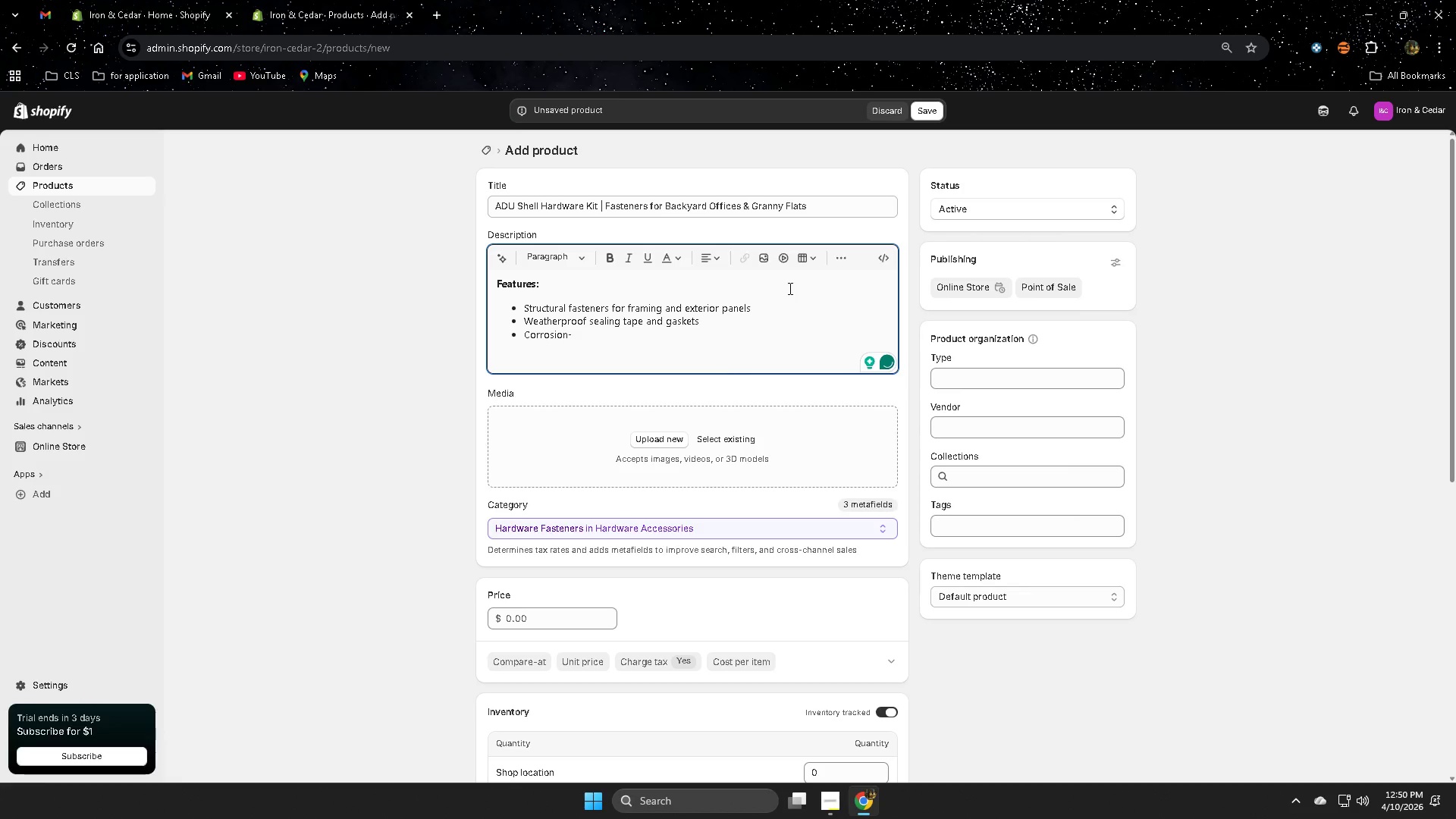 
type(resistant)
 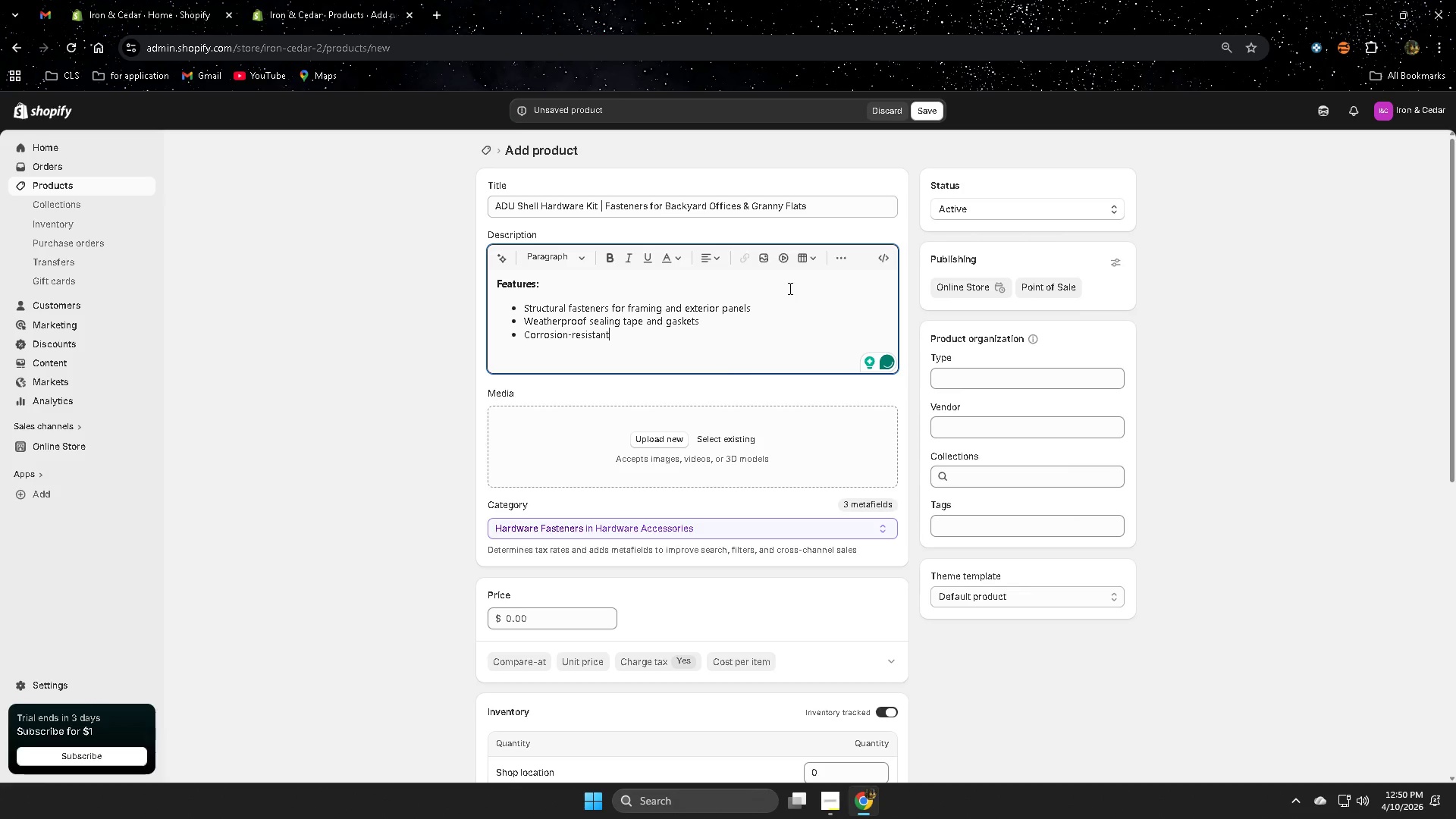 
type( screws and)
 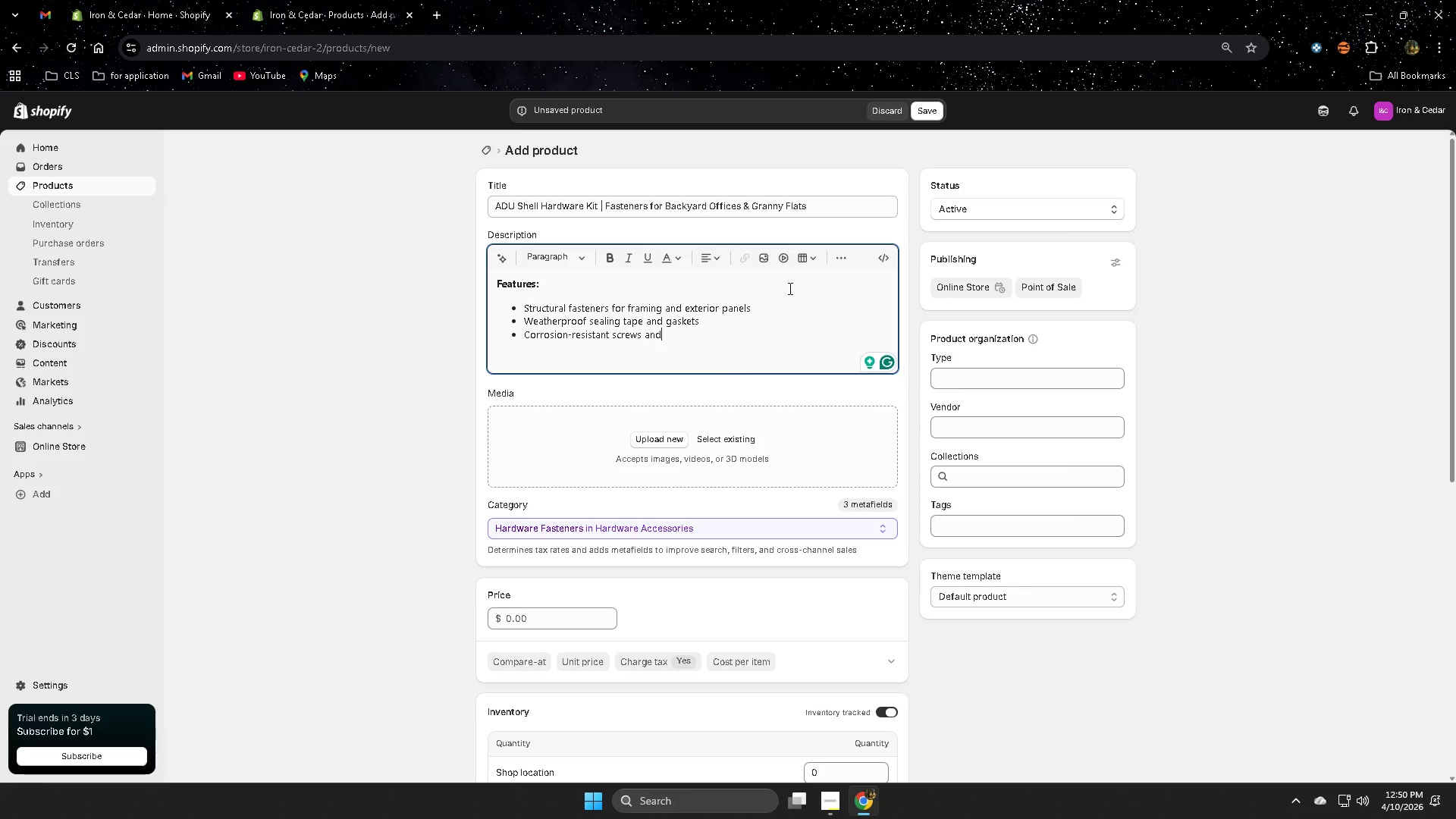 
wait(7.11)
 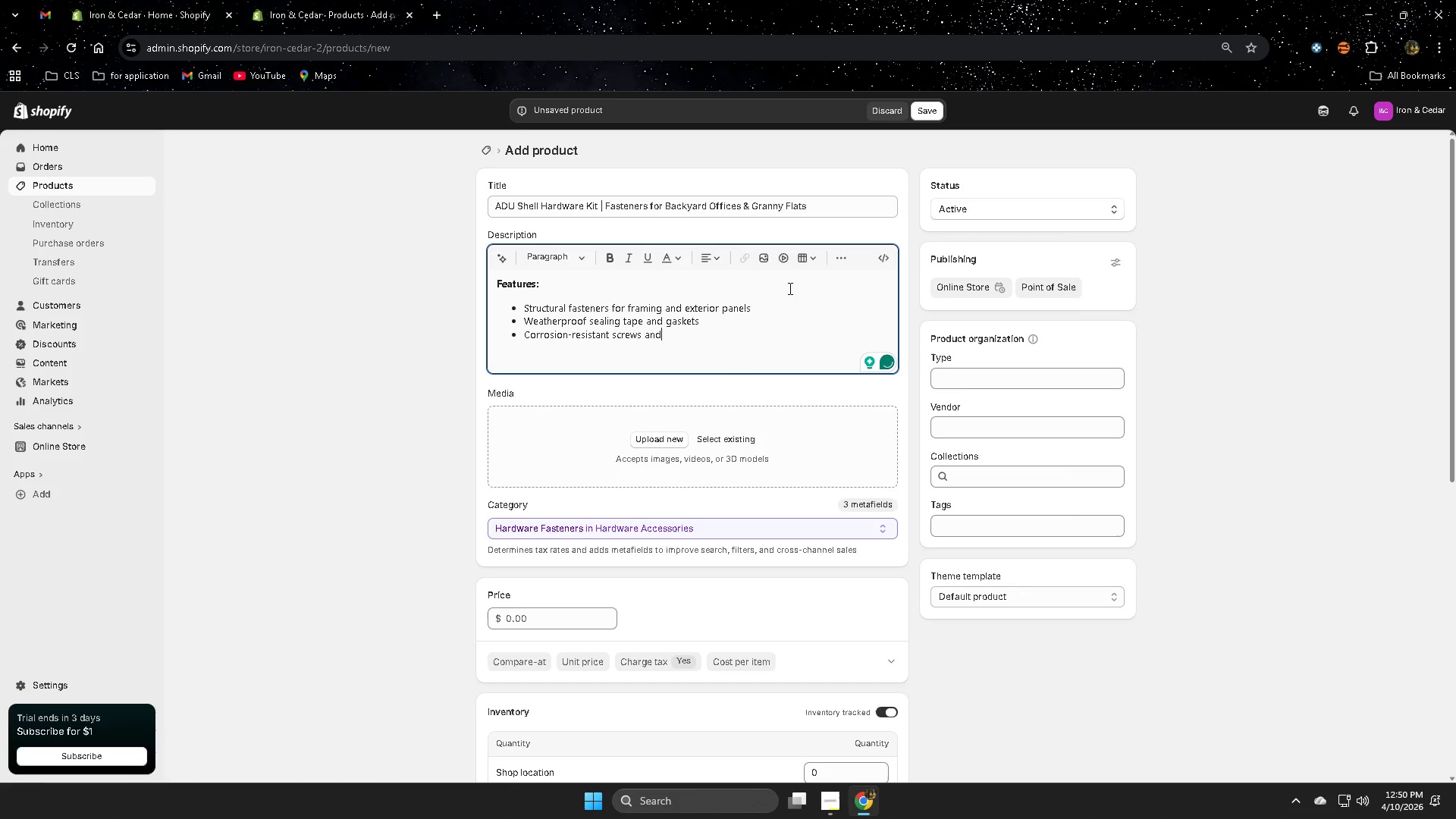 
type( anchor)
 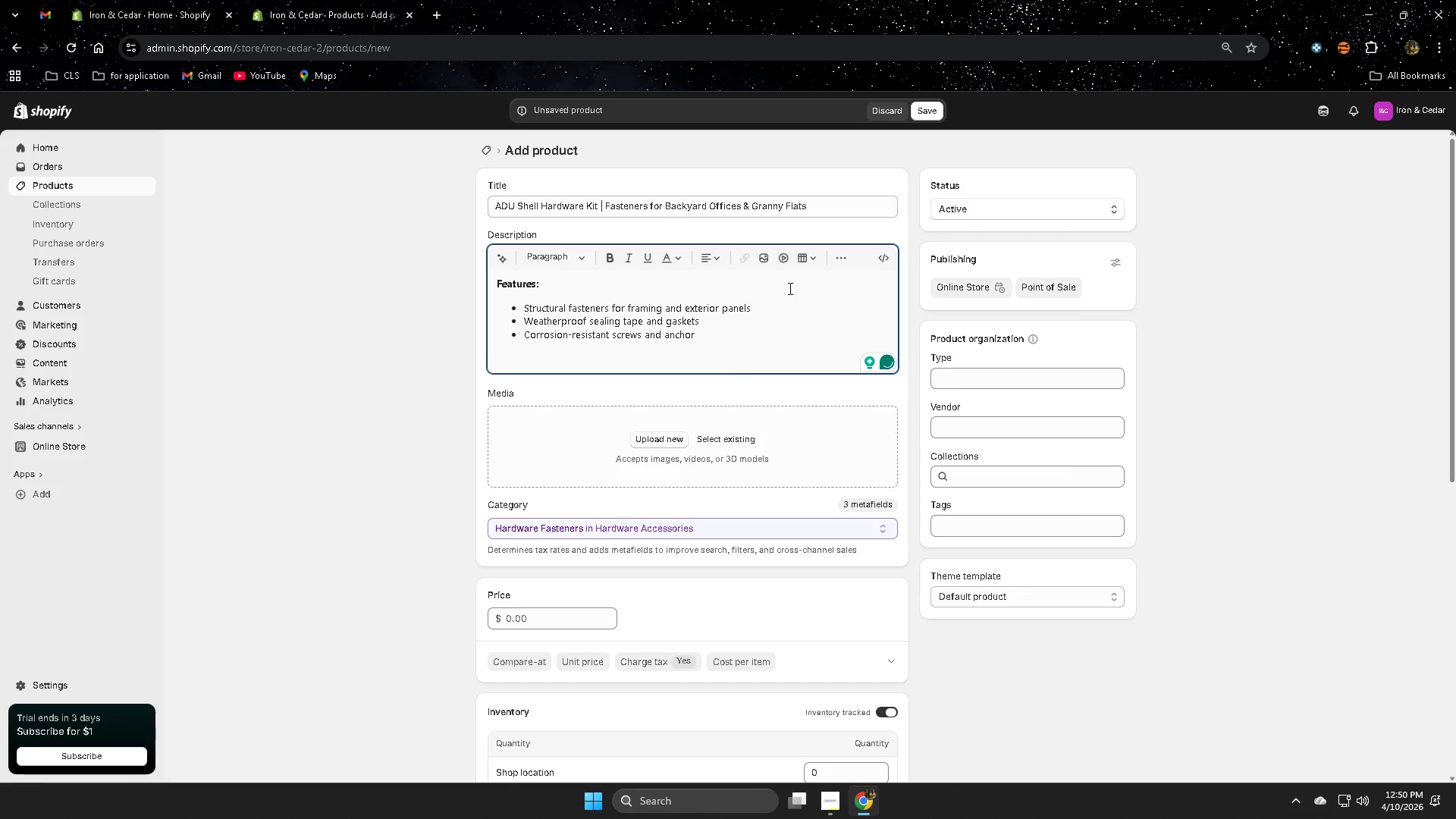 
type( bolts)
 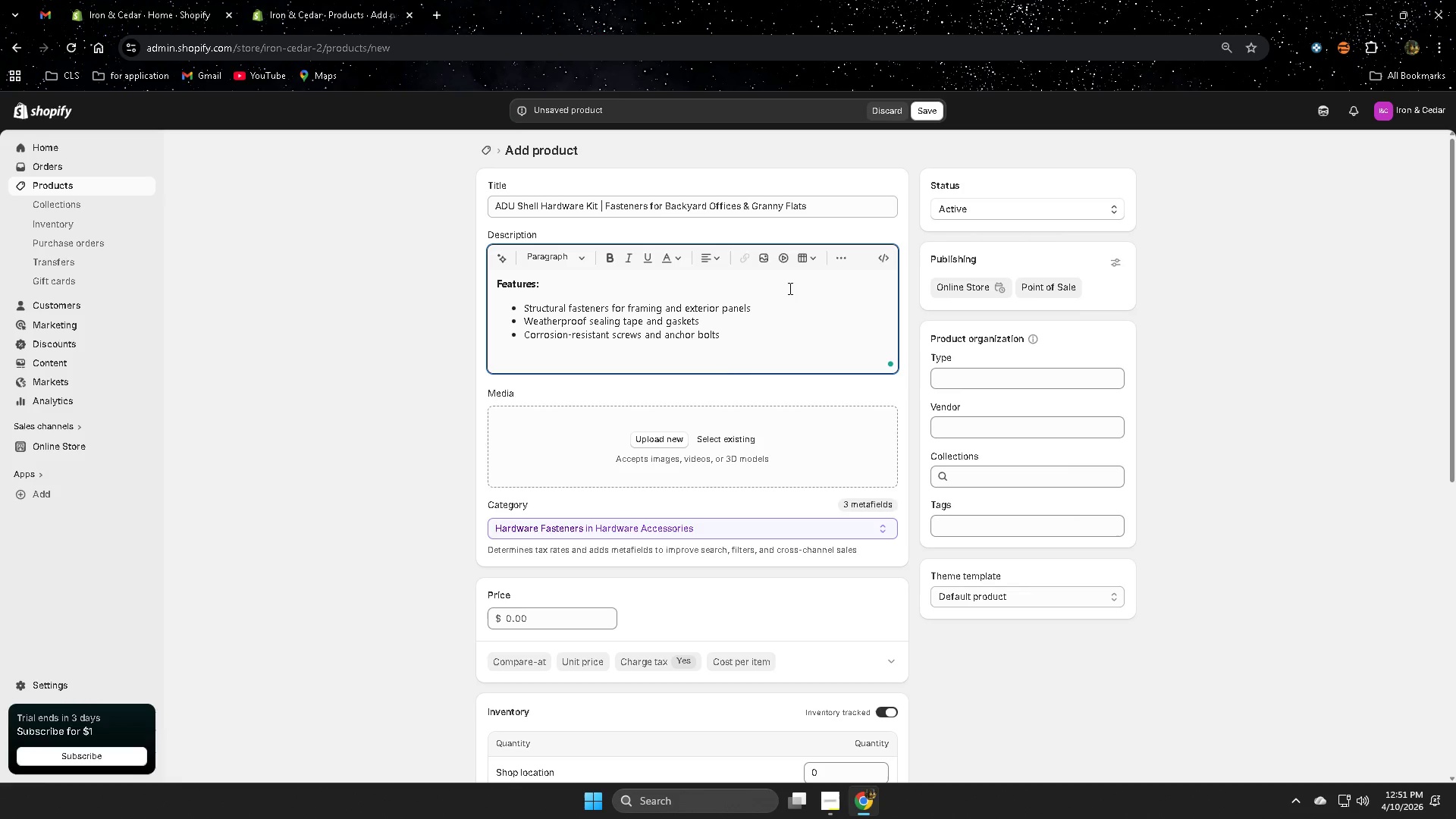 
key(Enter)
 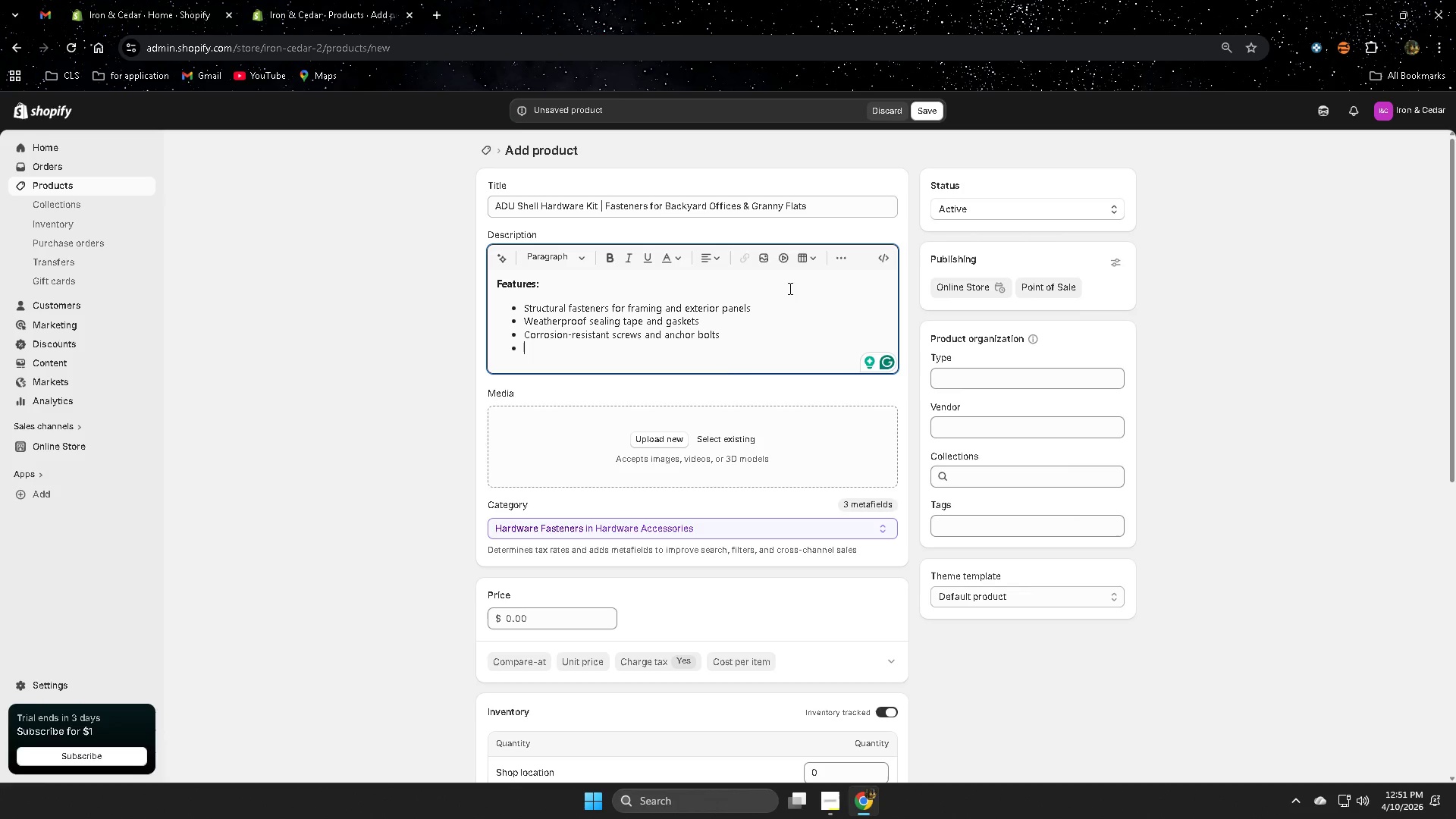 
wait(21.44)
 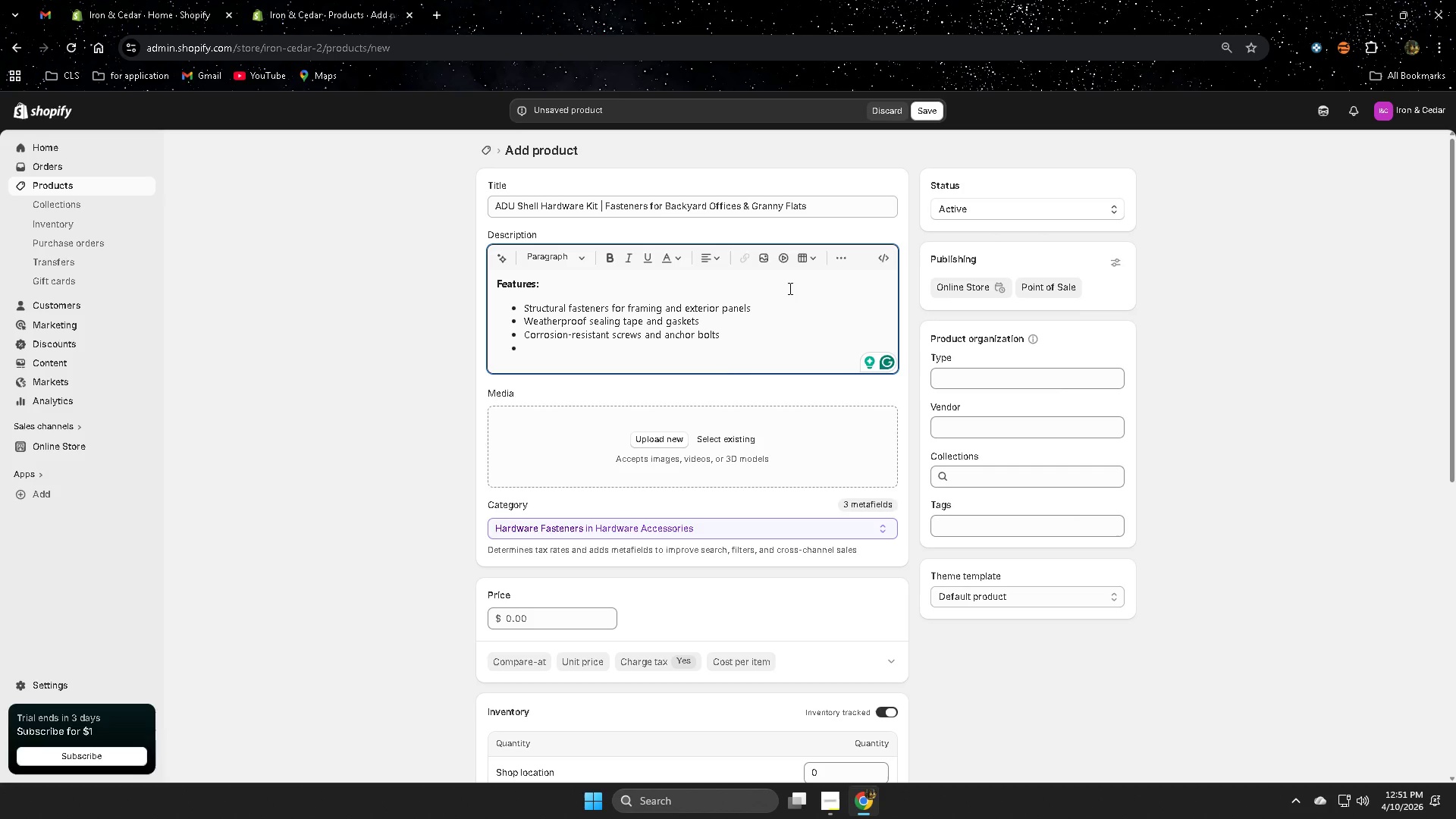 
type(Compatible )
 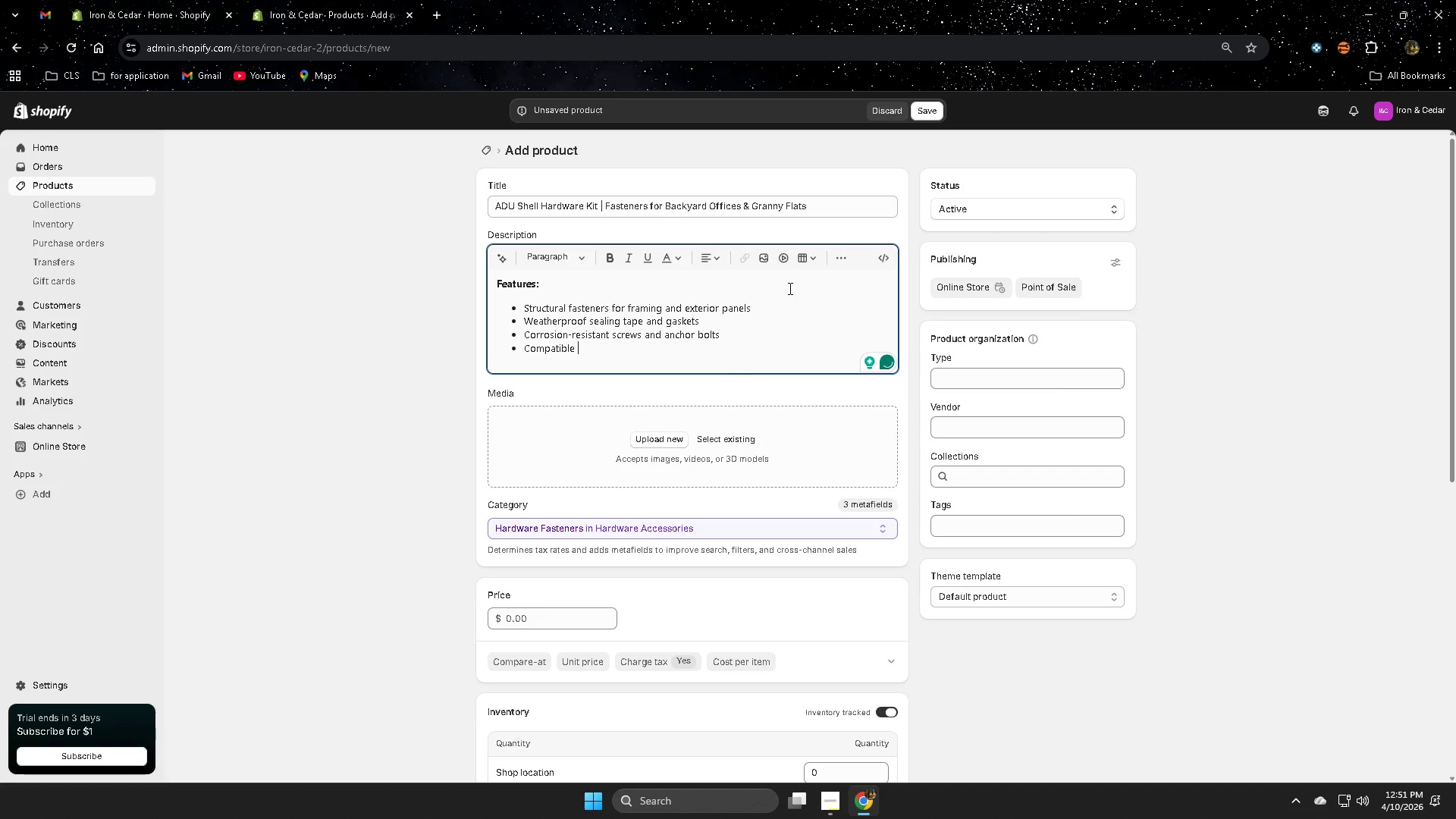 
type(with most )
 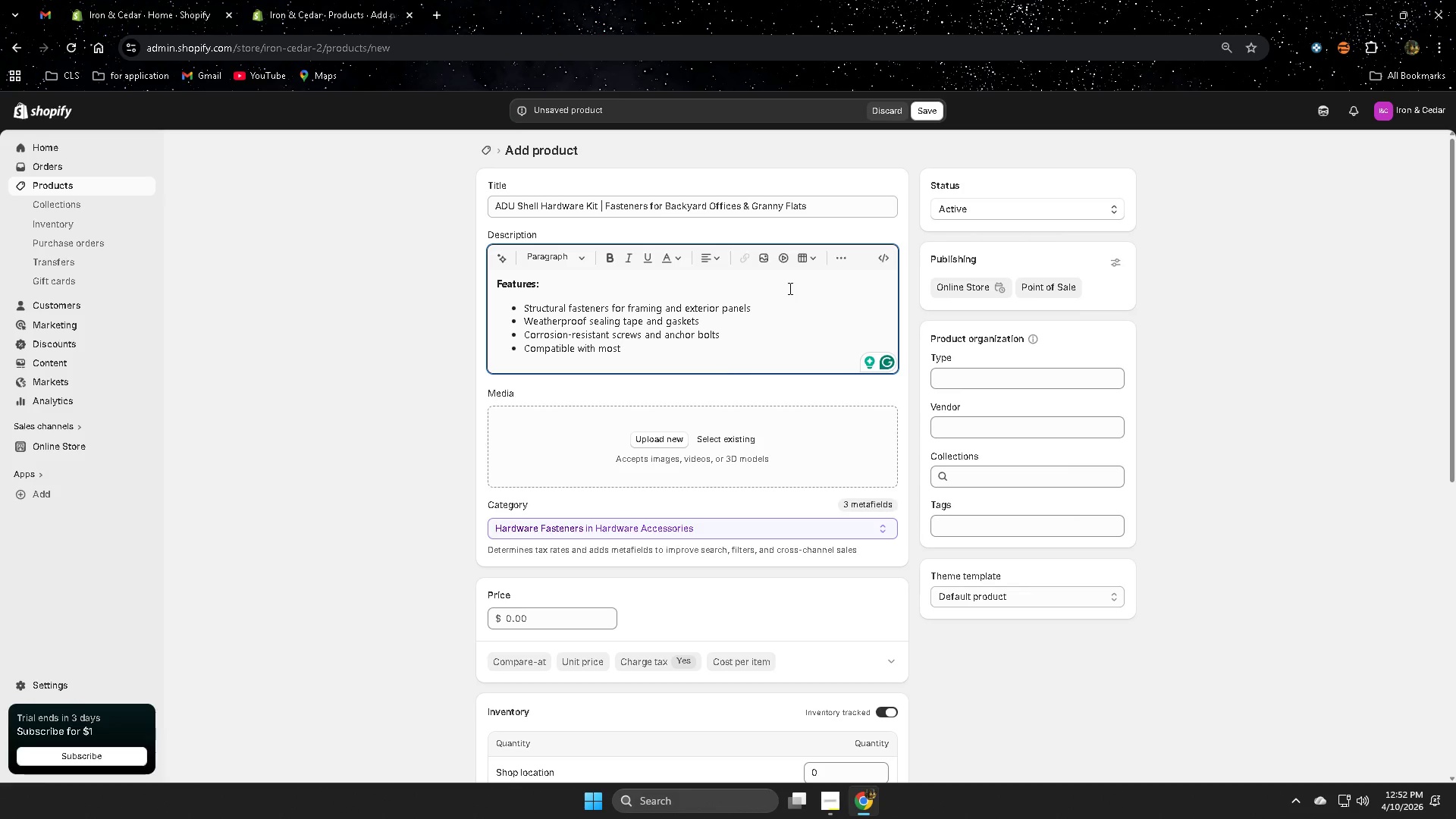 
wait(50.02)
 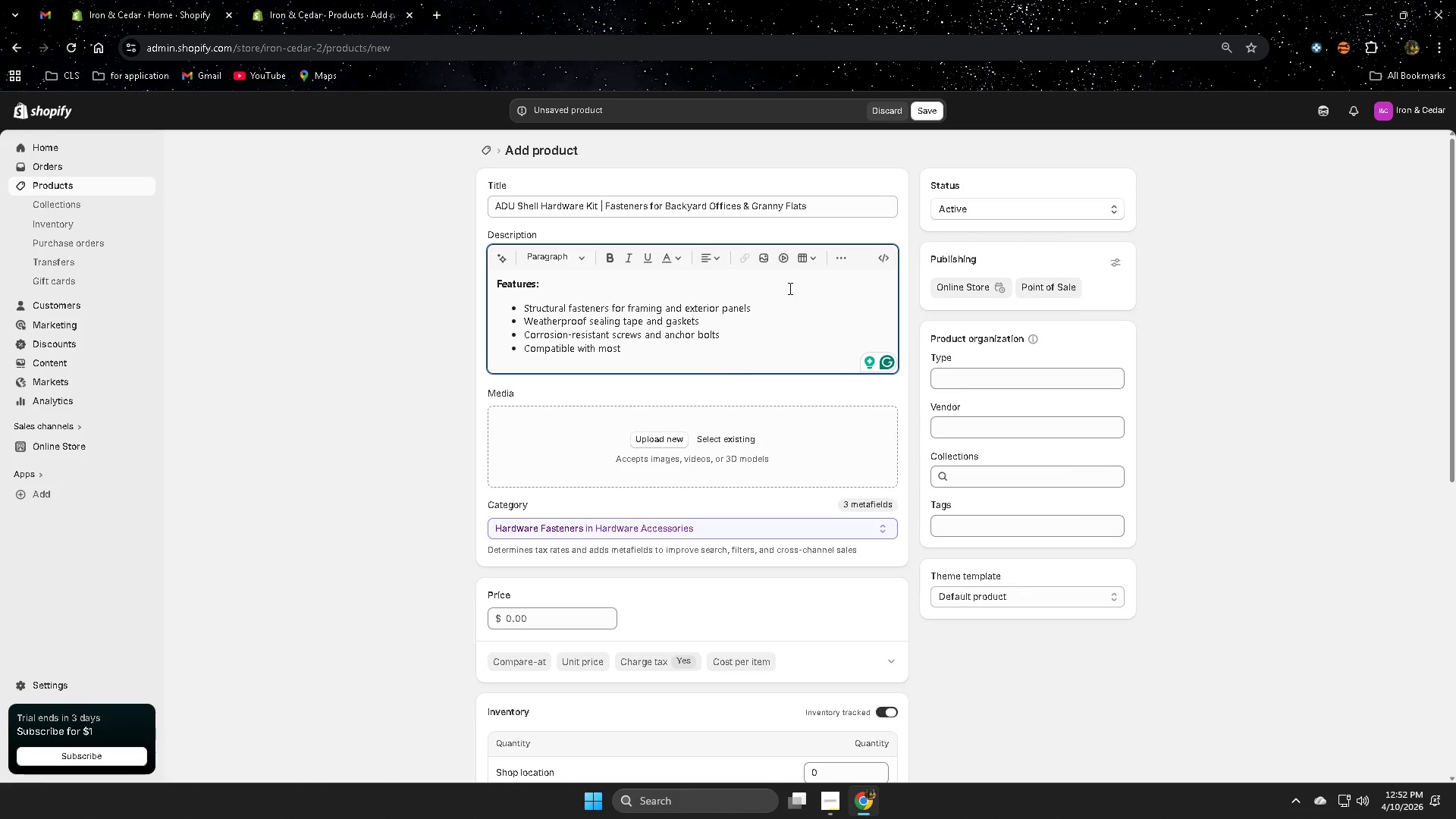 
type(modular ADU)
 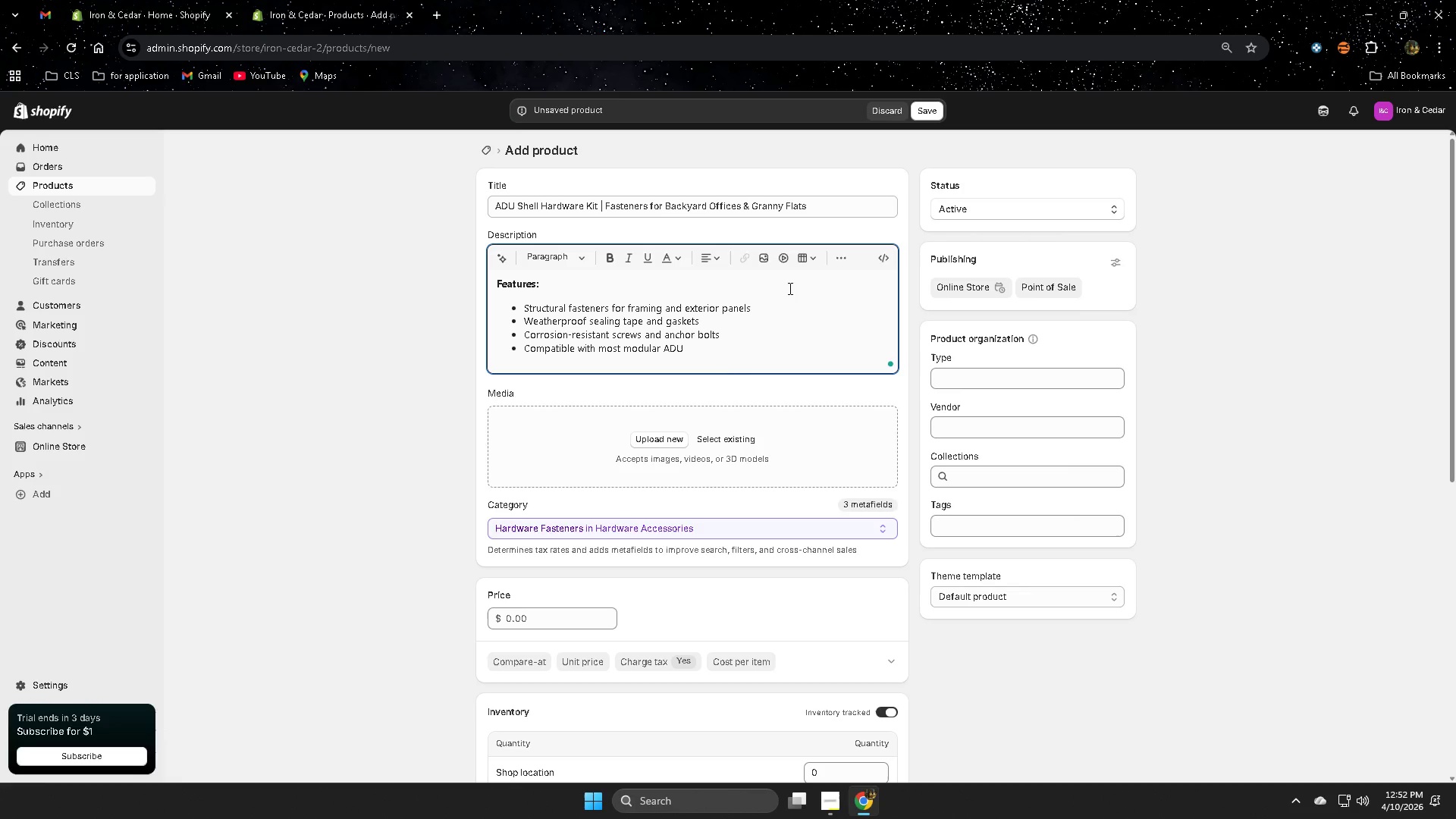 
type( and backyard office builds)
 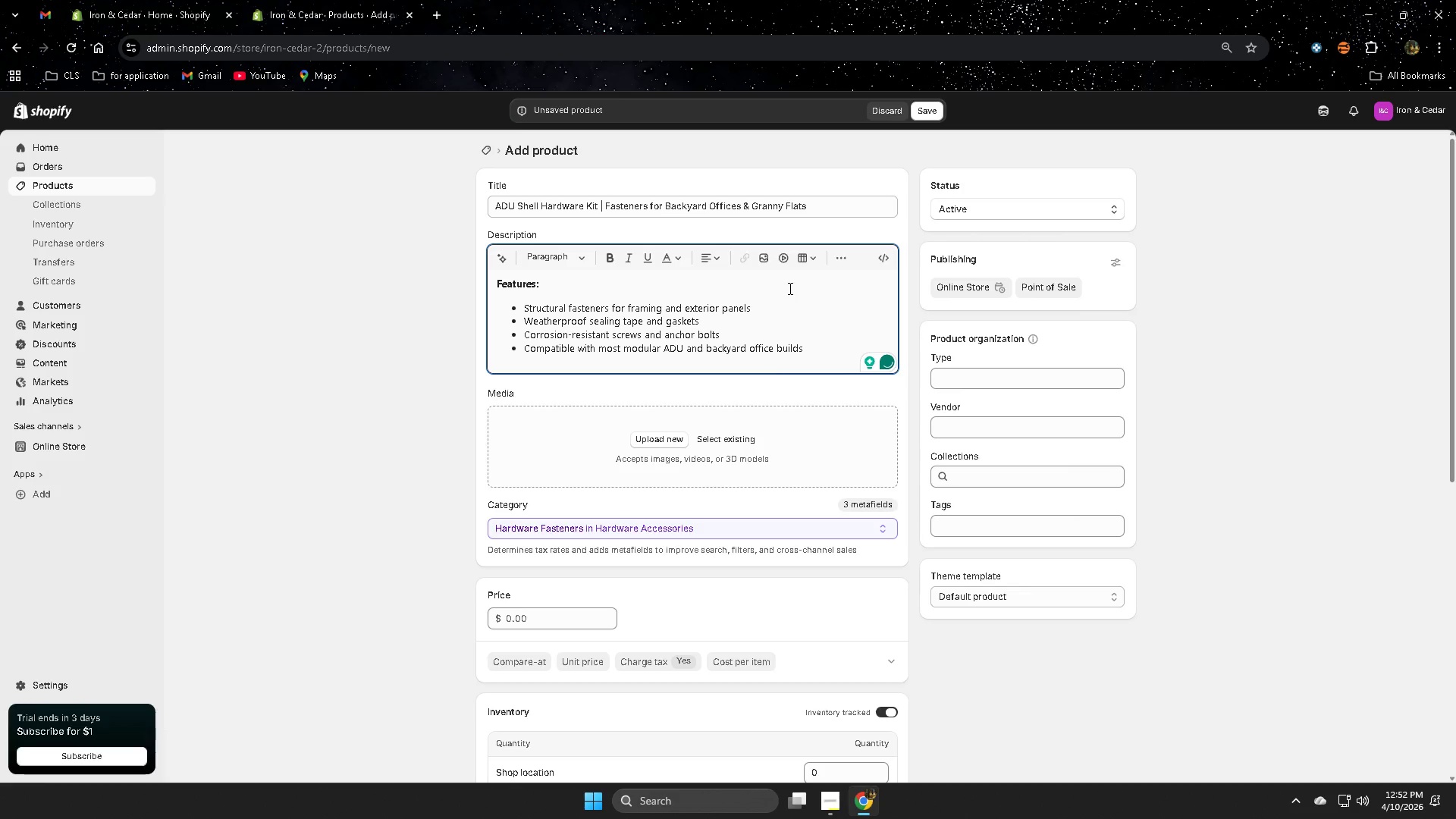 
key(Enter)
 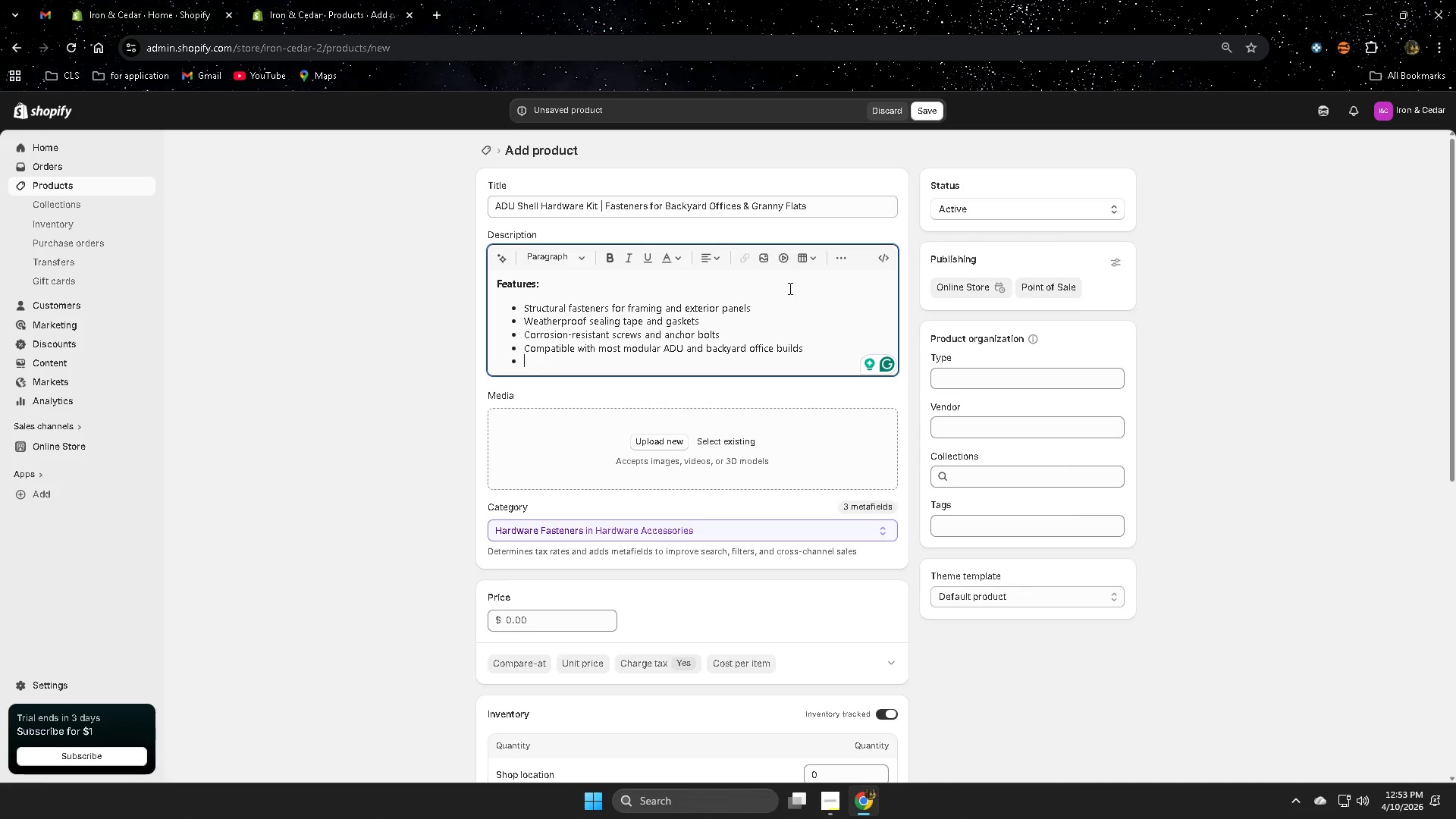 
wait(18.53)
 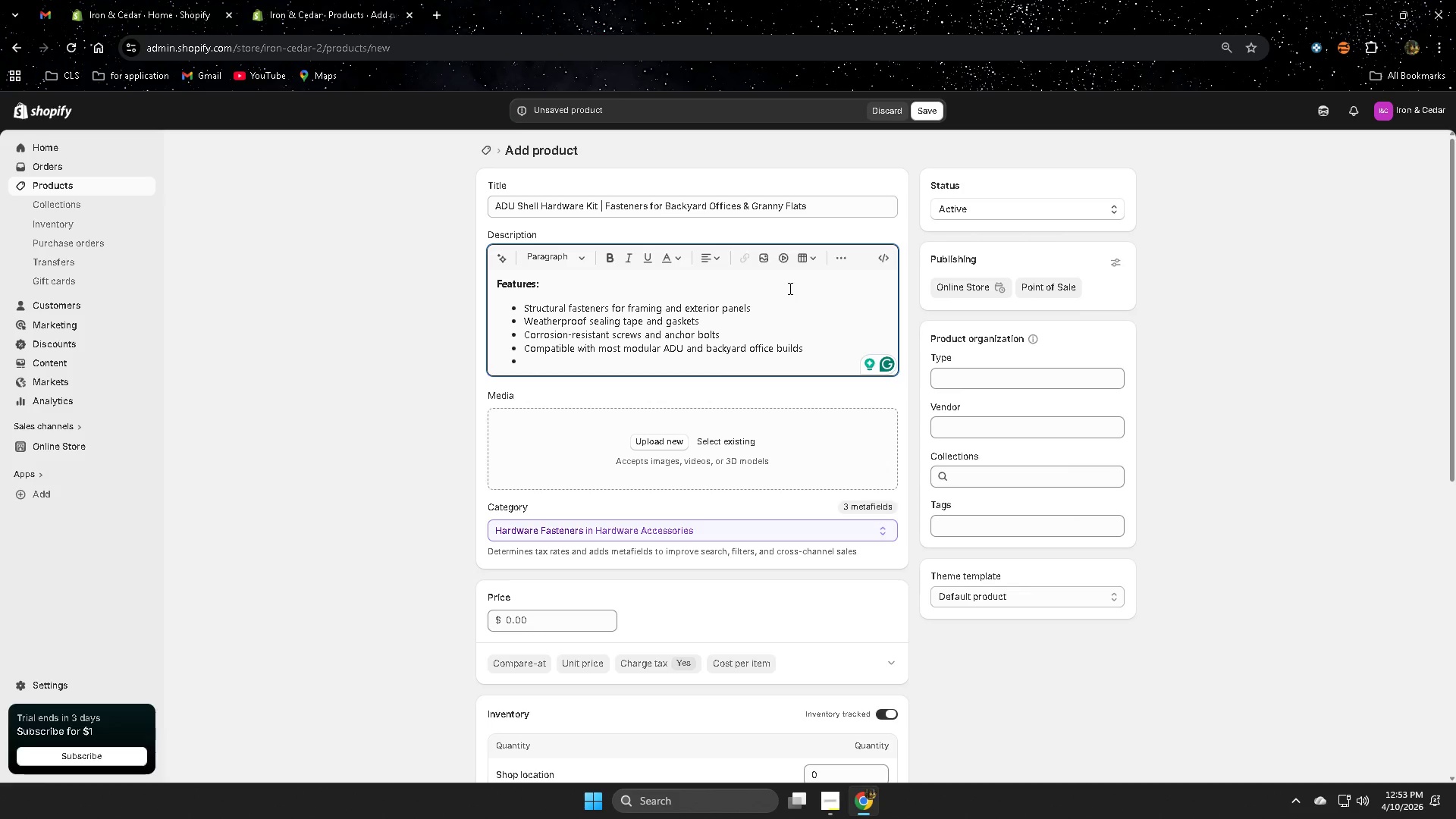 
type(Organized hardware)
 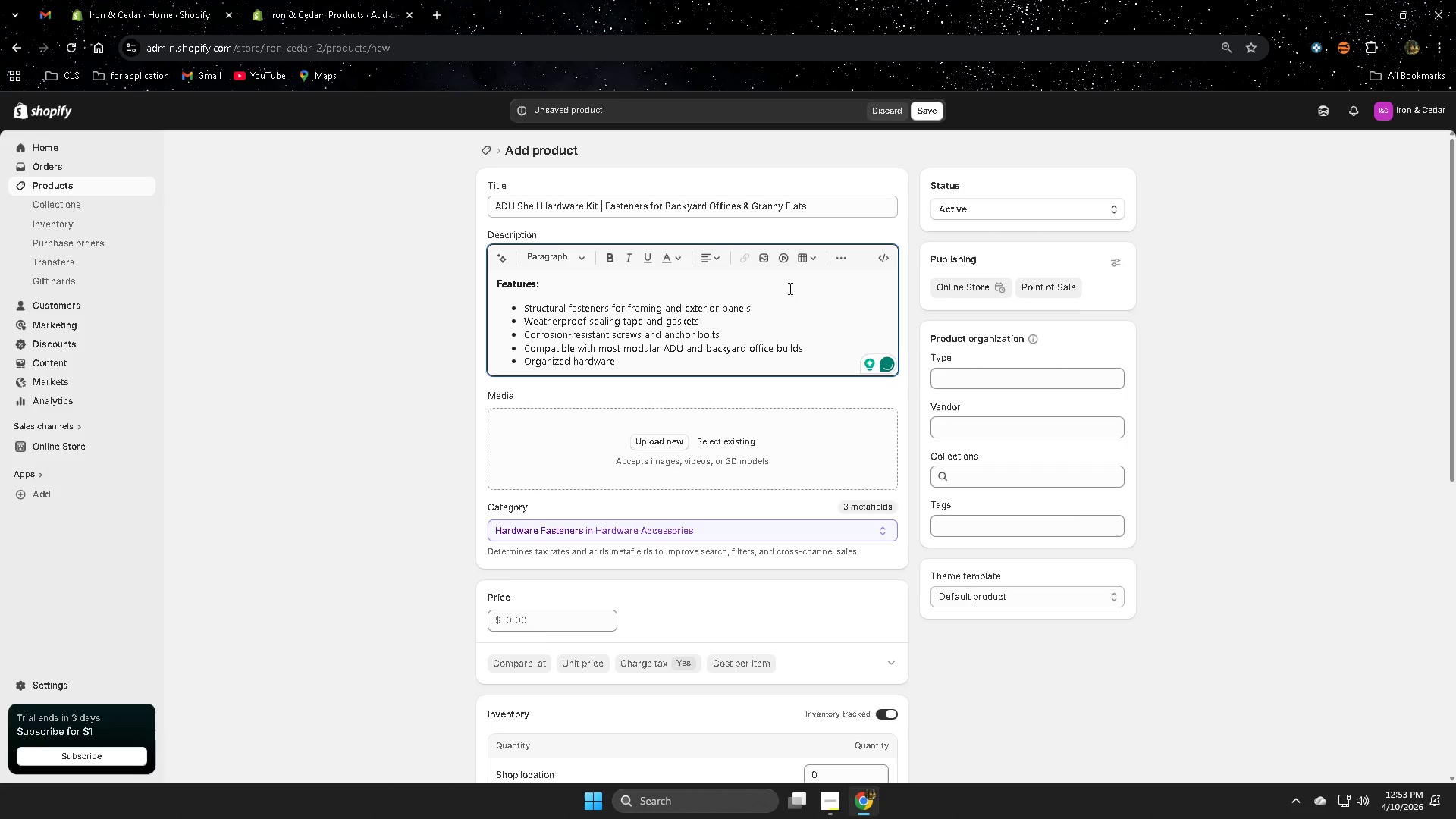 
wait(7.7)
 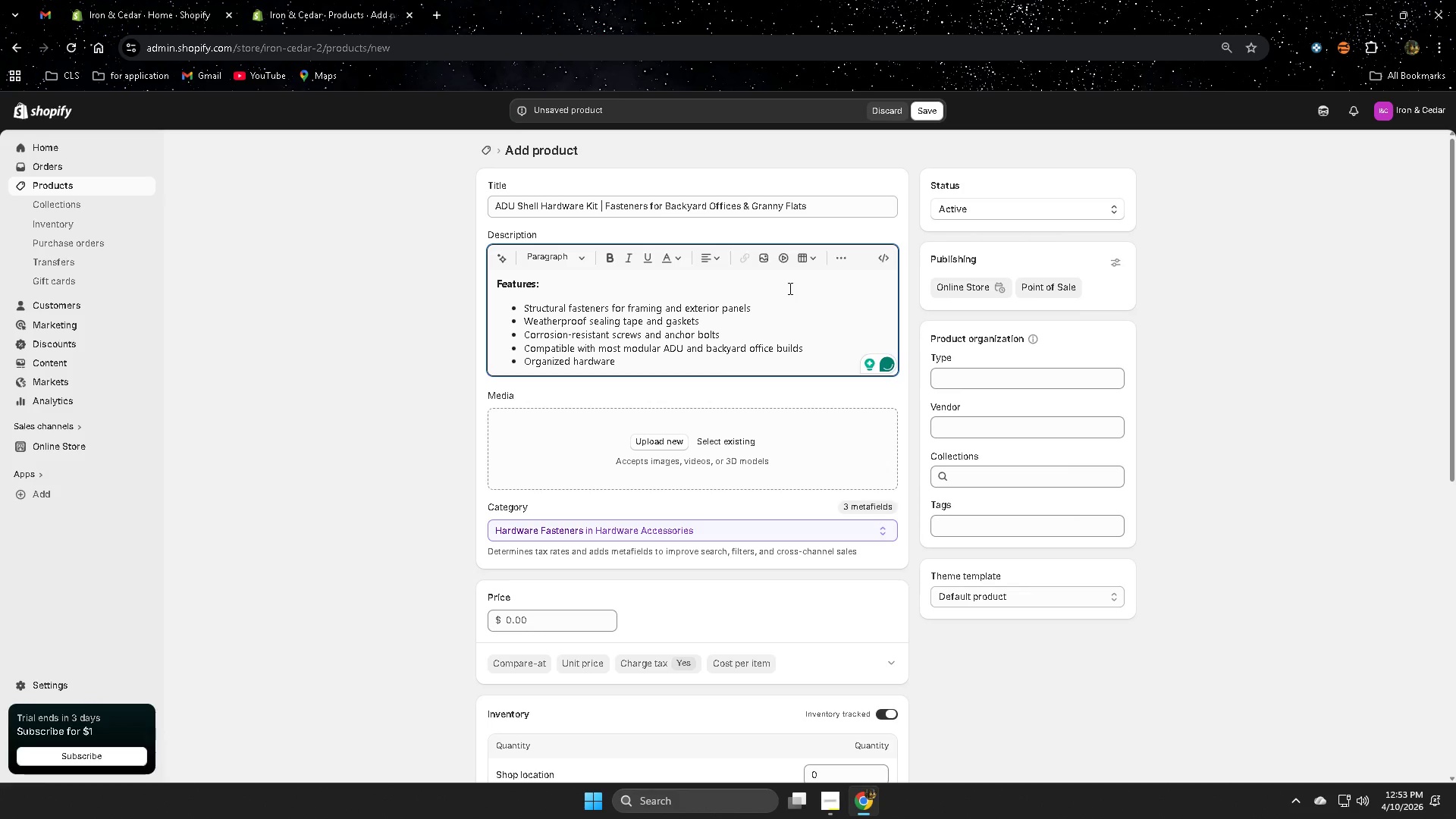 
key(Space)
 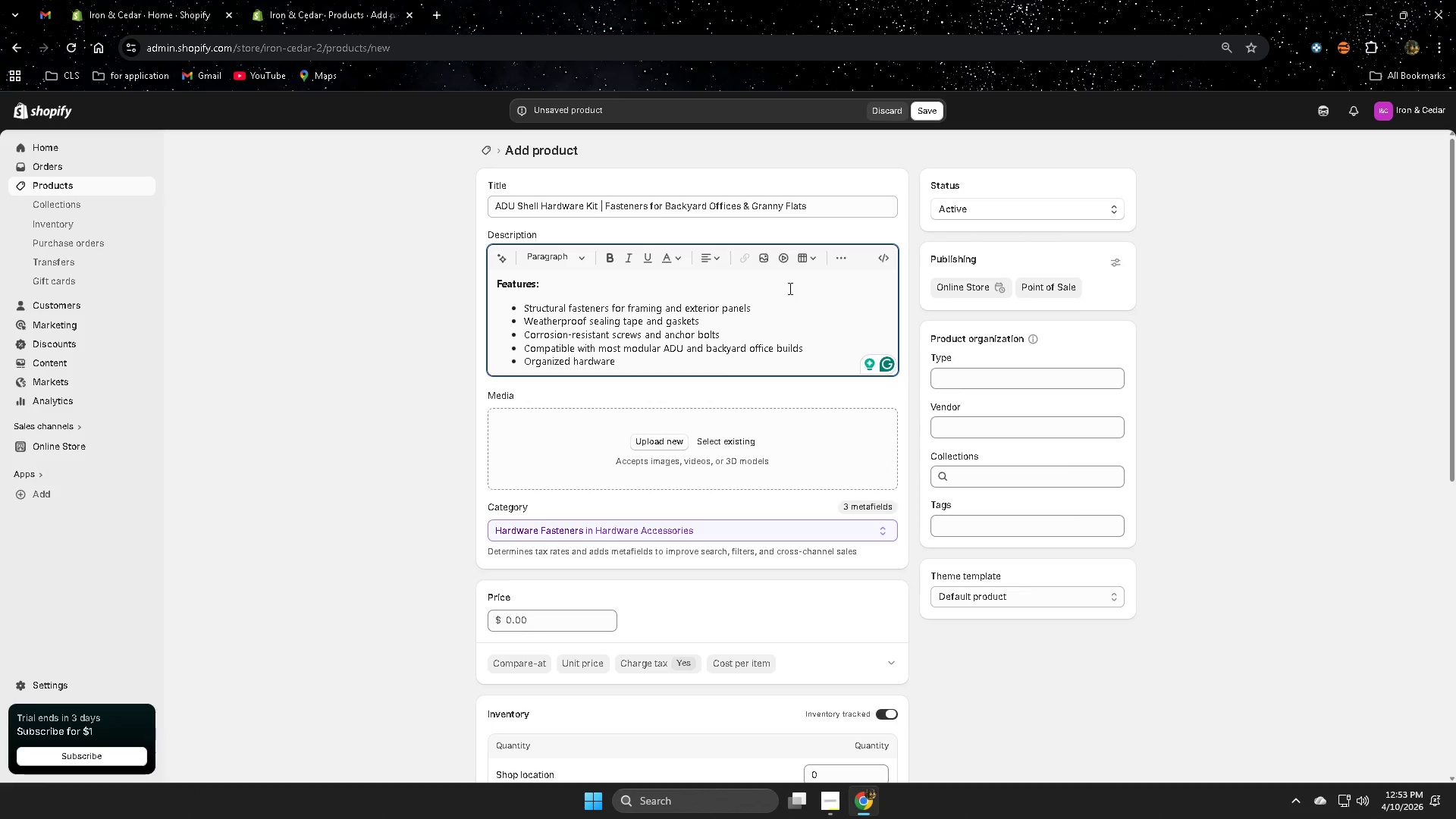 
wait(24.94)
 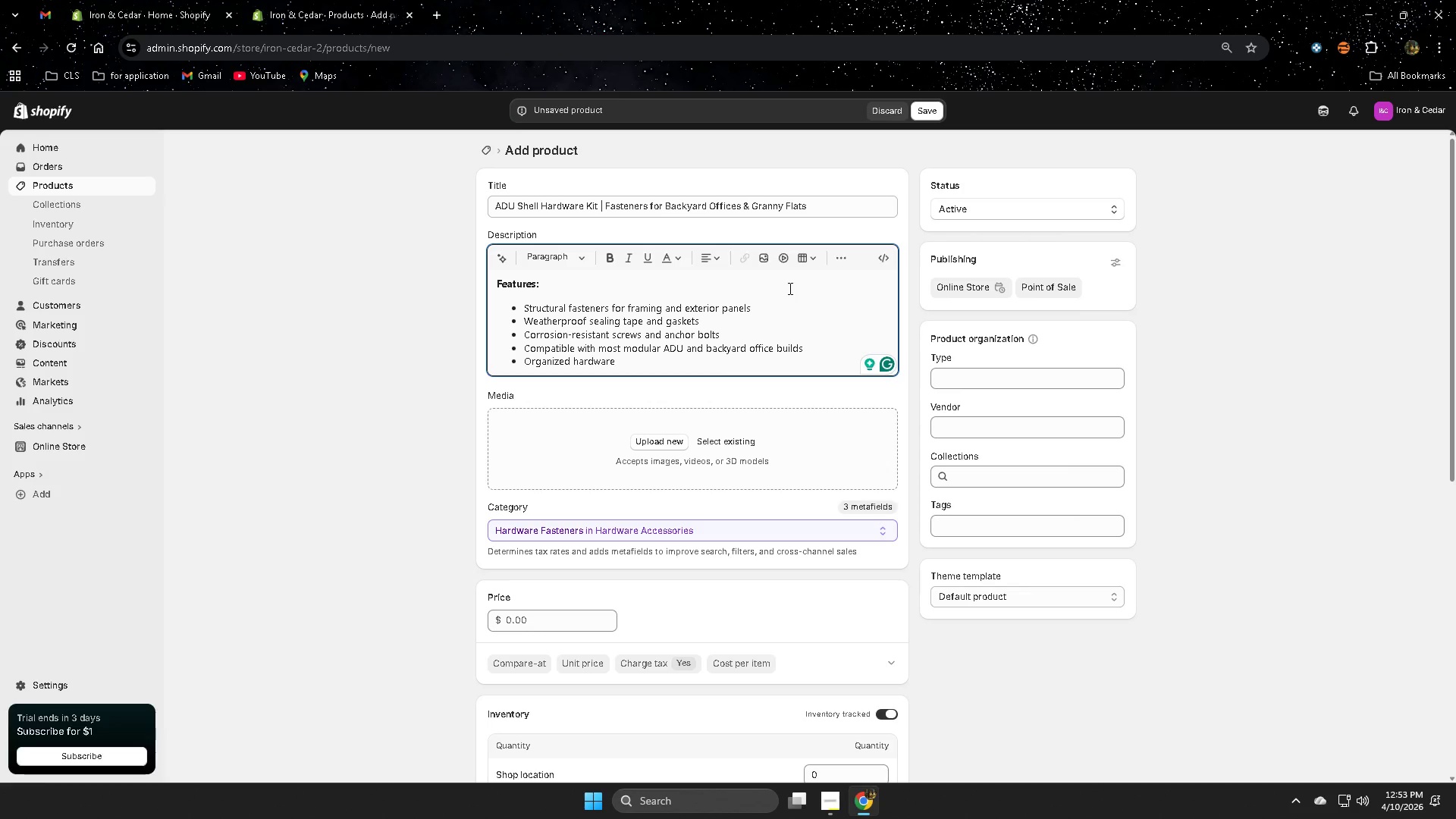 
type(system for fast installation)
 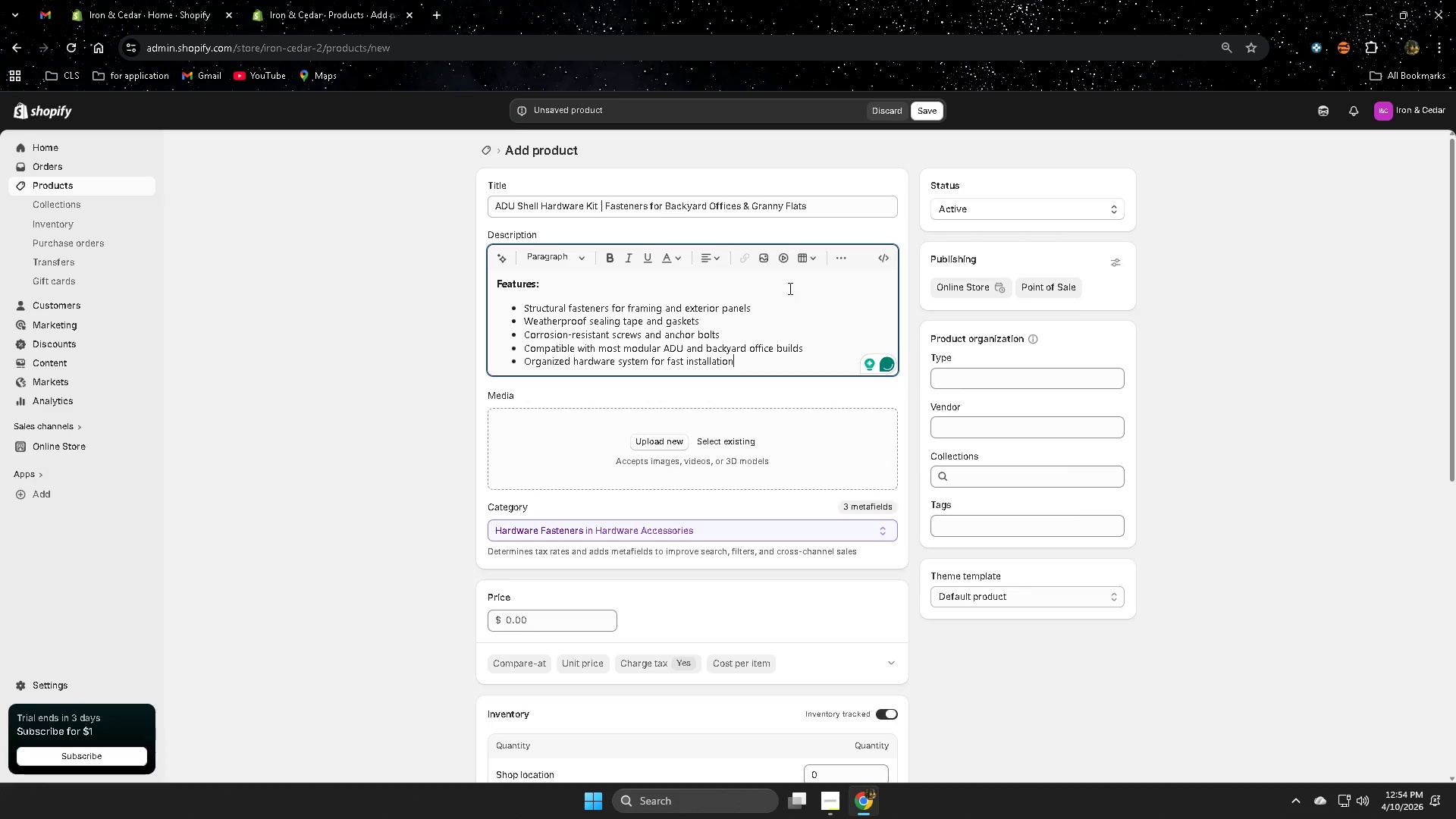 
key(Enter)
 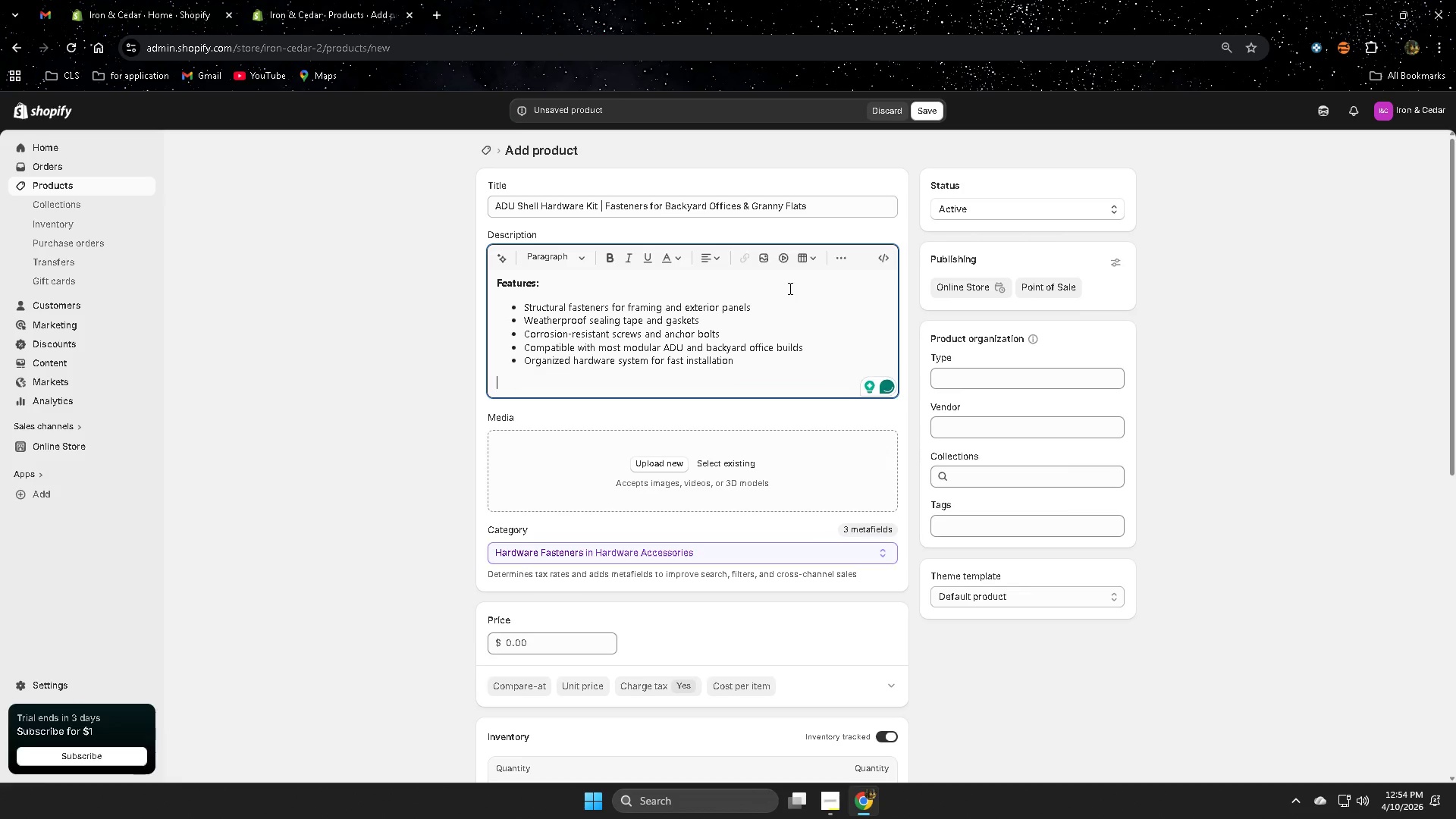 
key(Enter)
 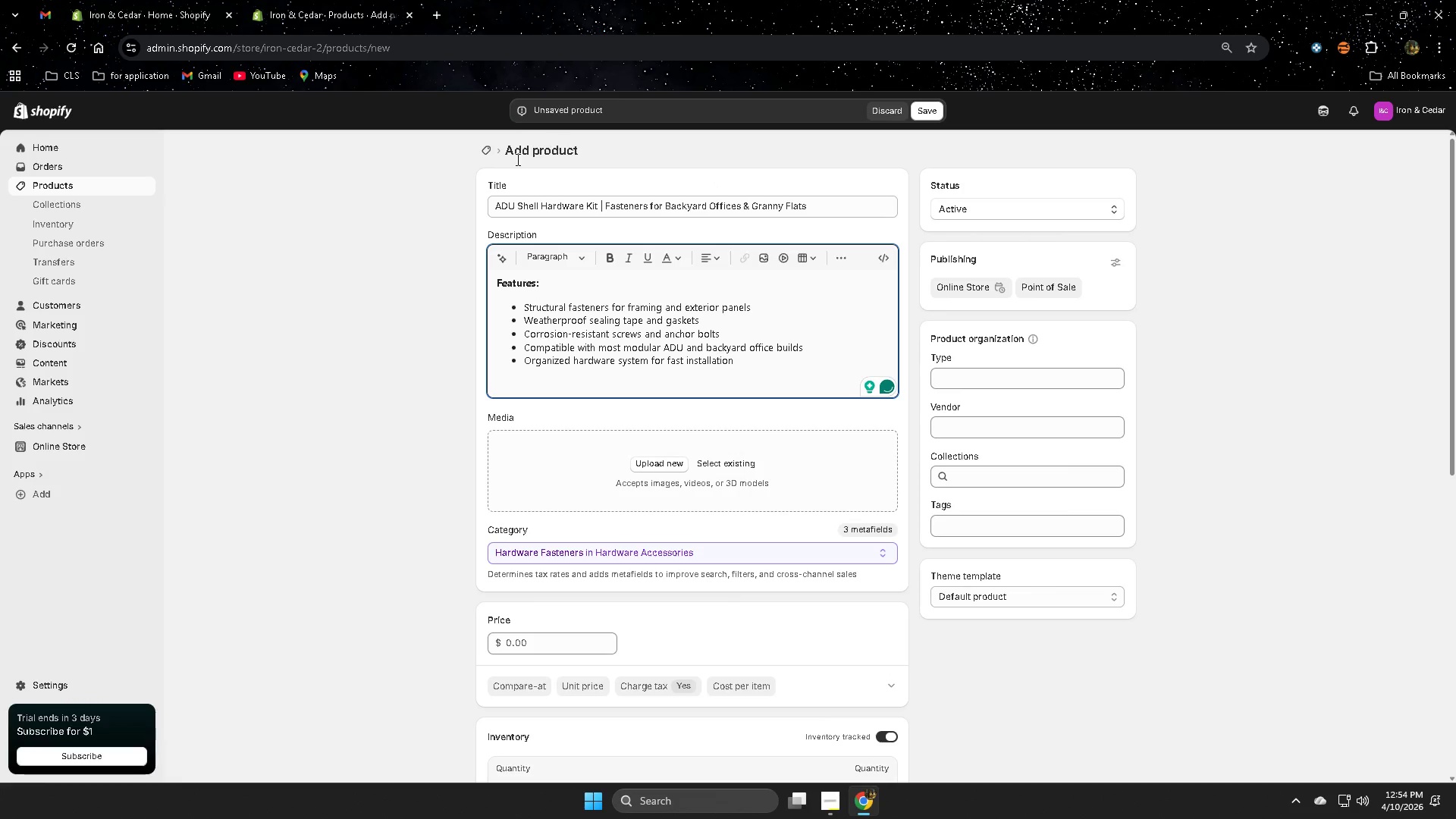 
left_click([610, 265])
 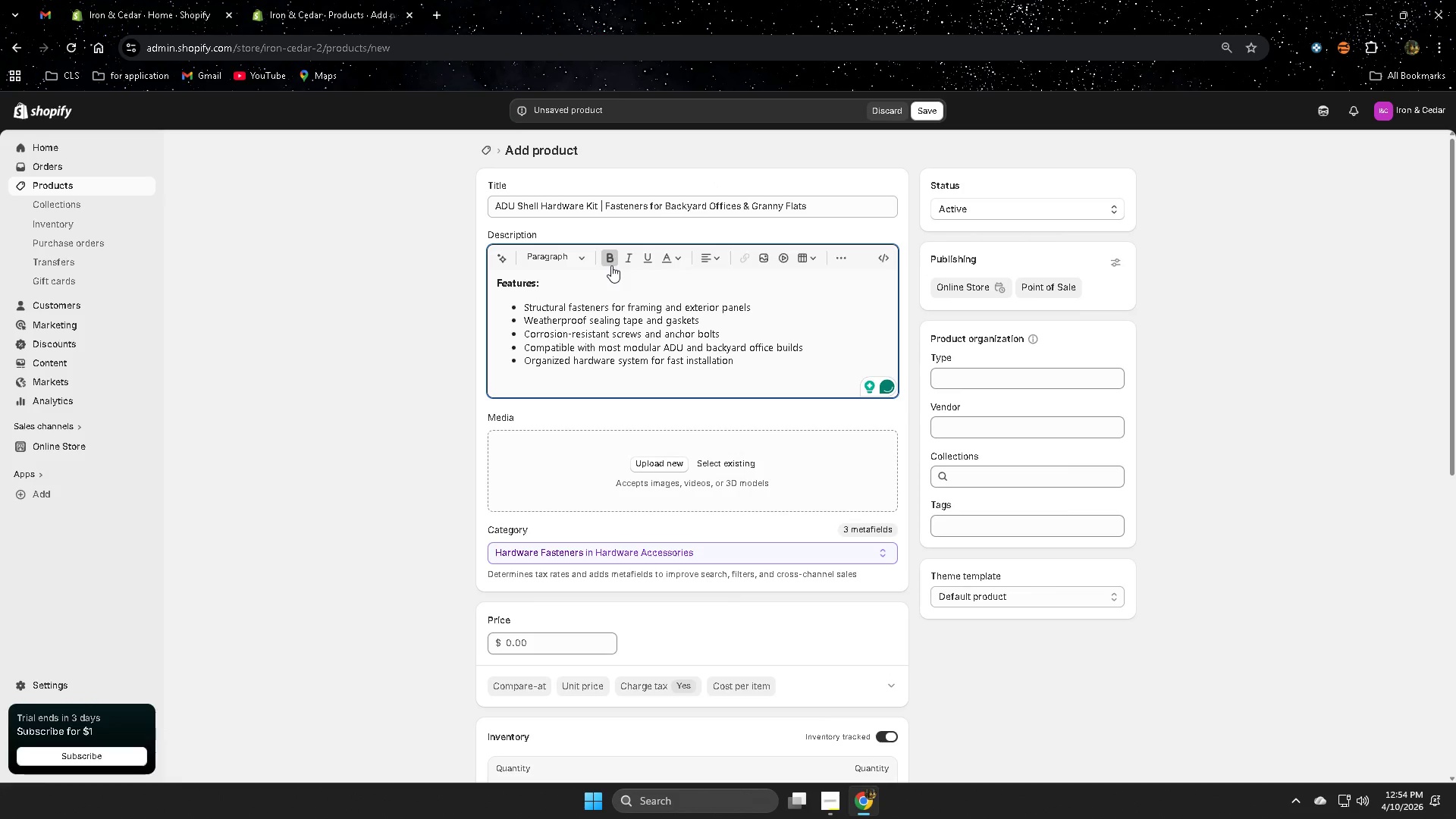 
type(Benefits)
 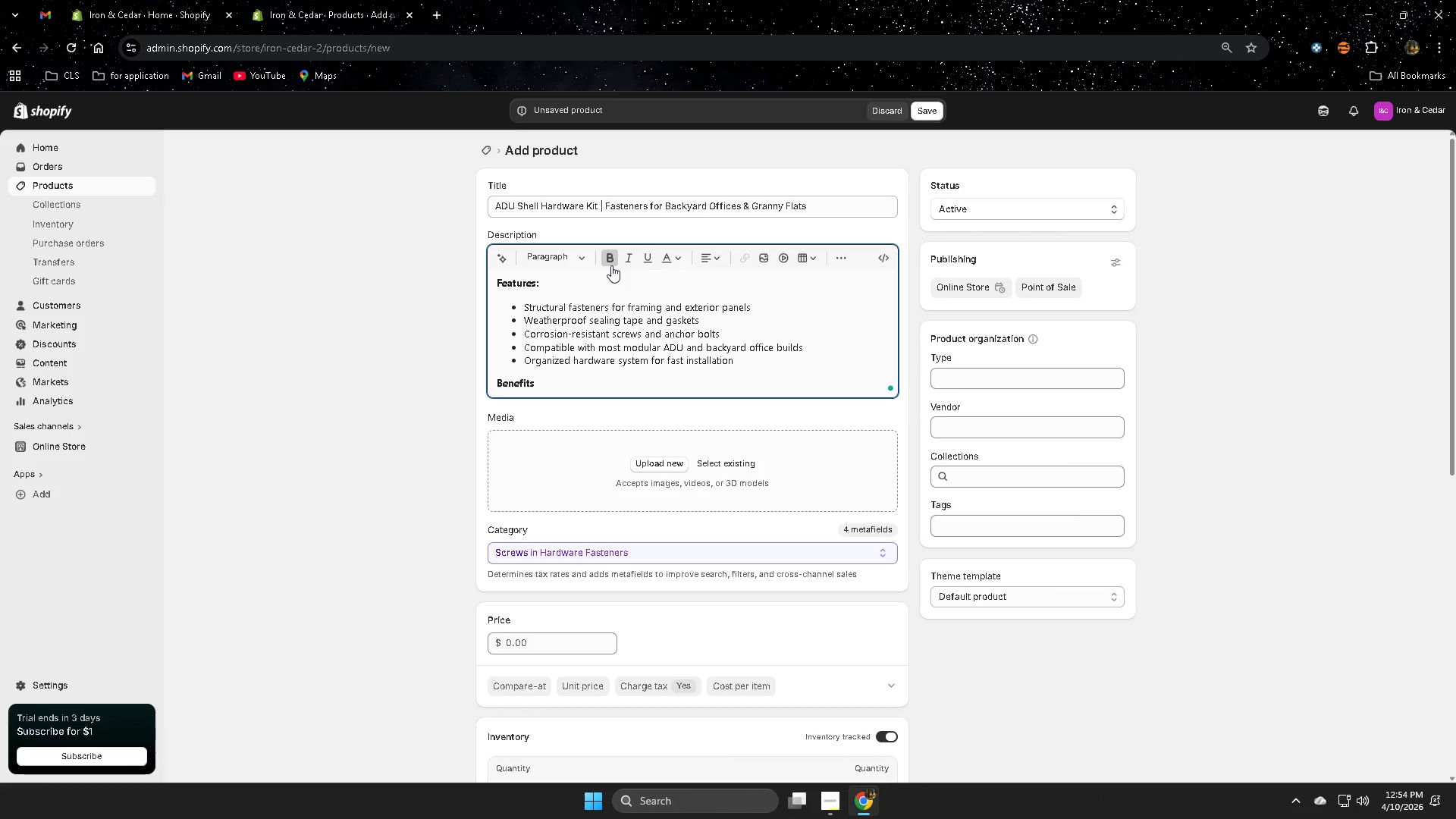 
key(Enter)
 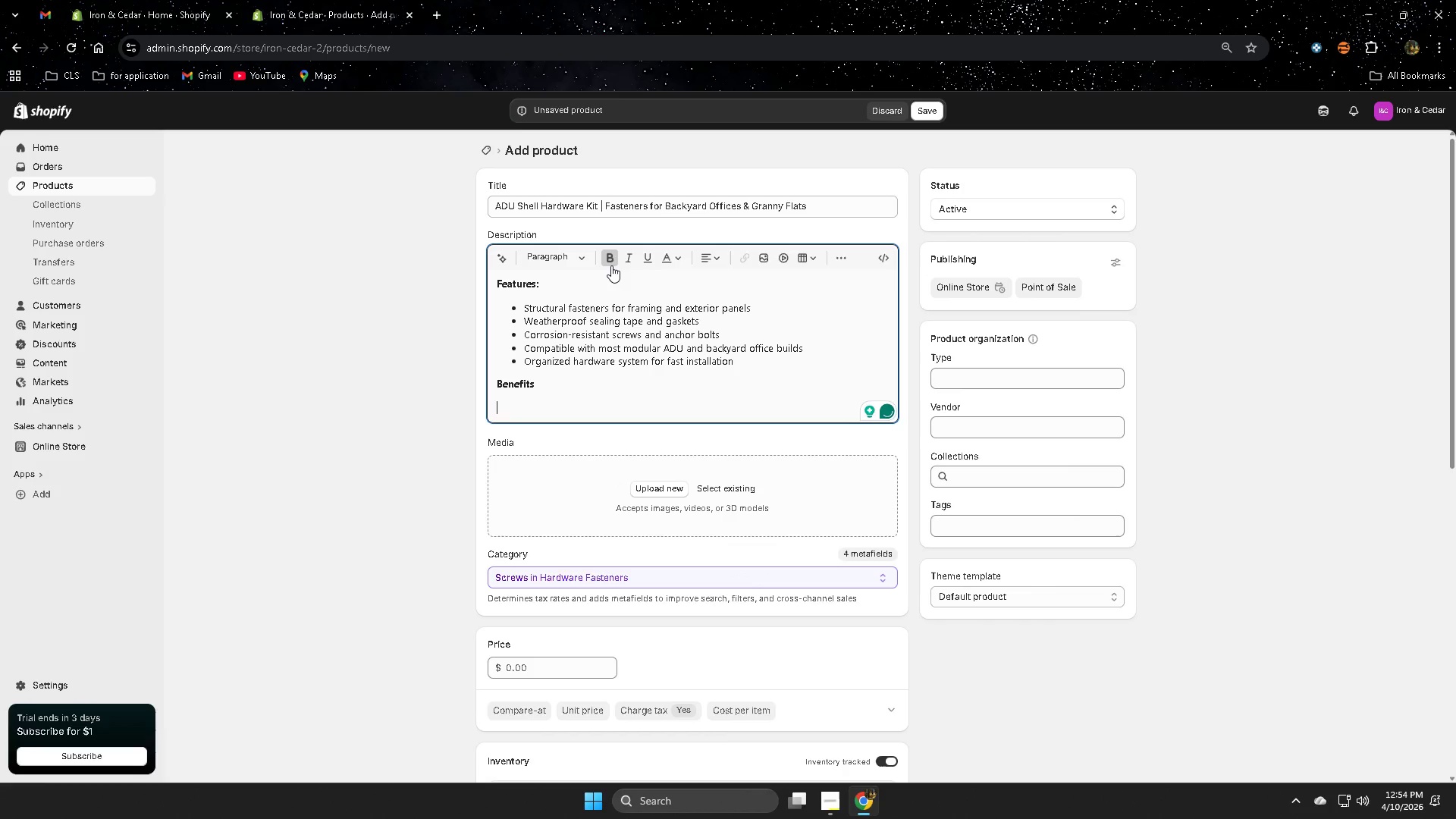 
left_click([611, 265])
 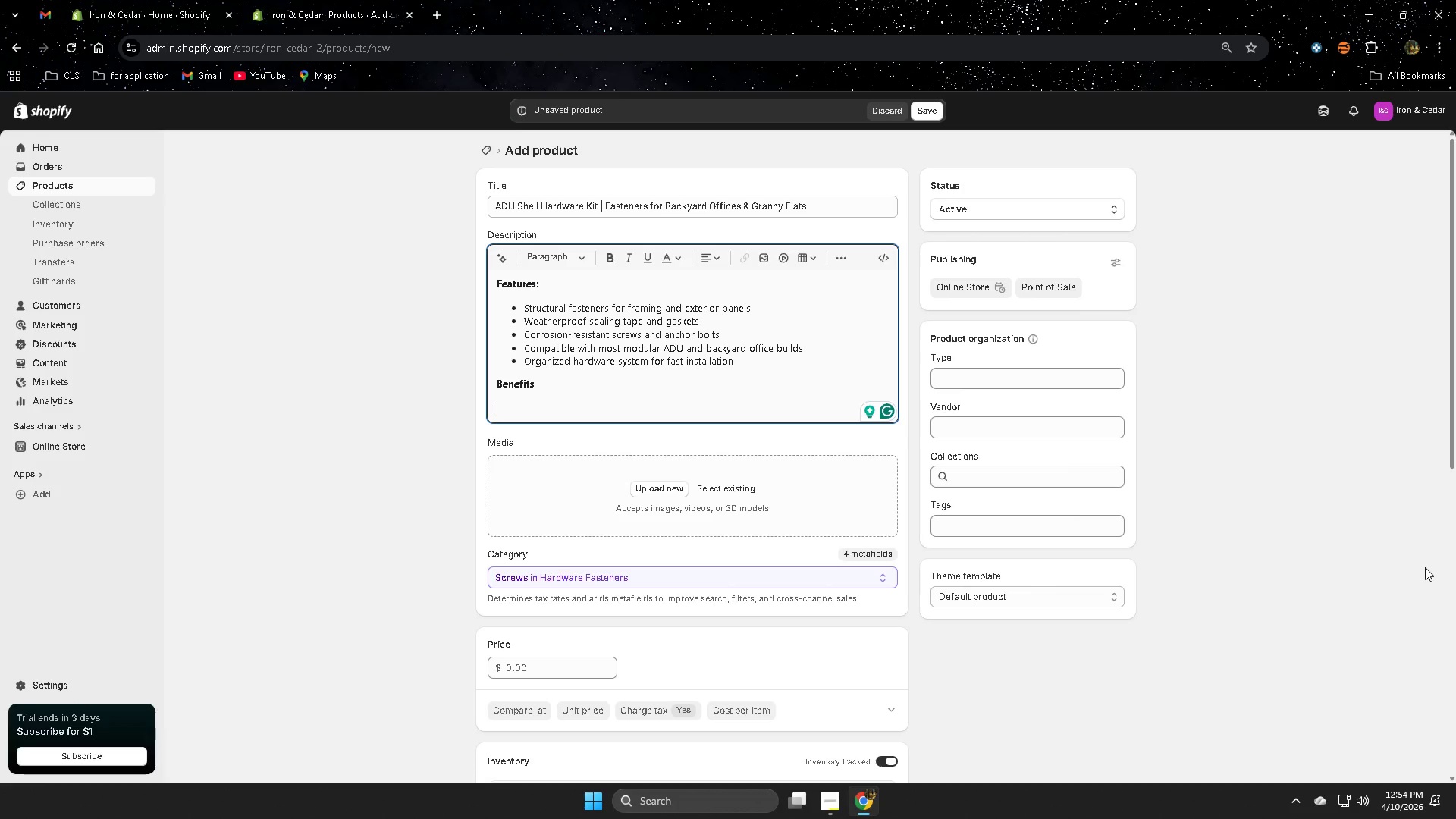 
wait(7.75)
 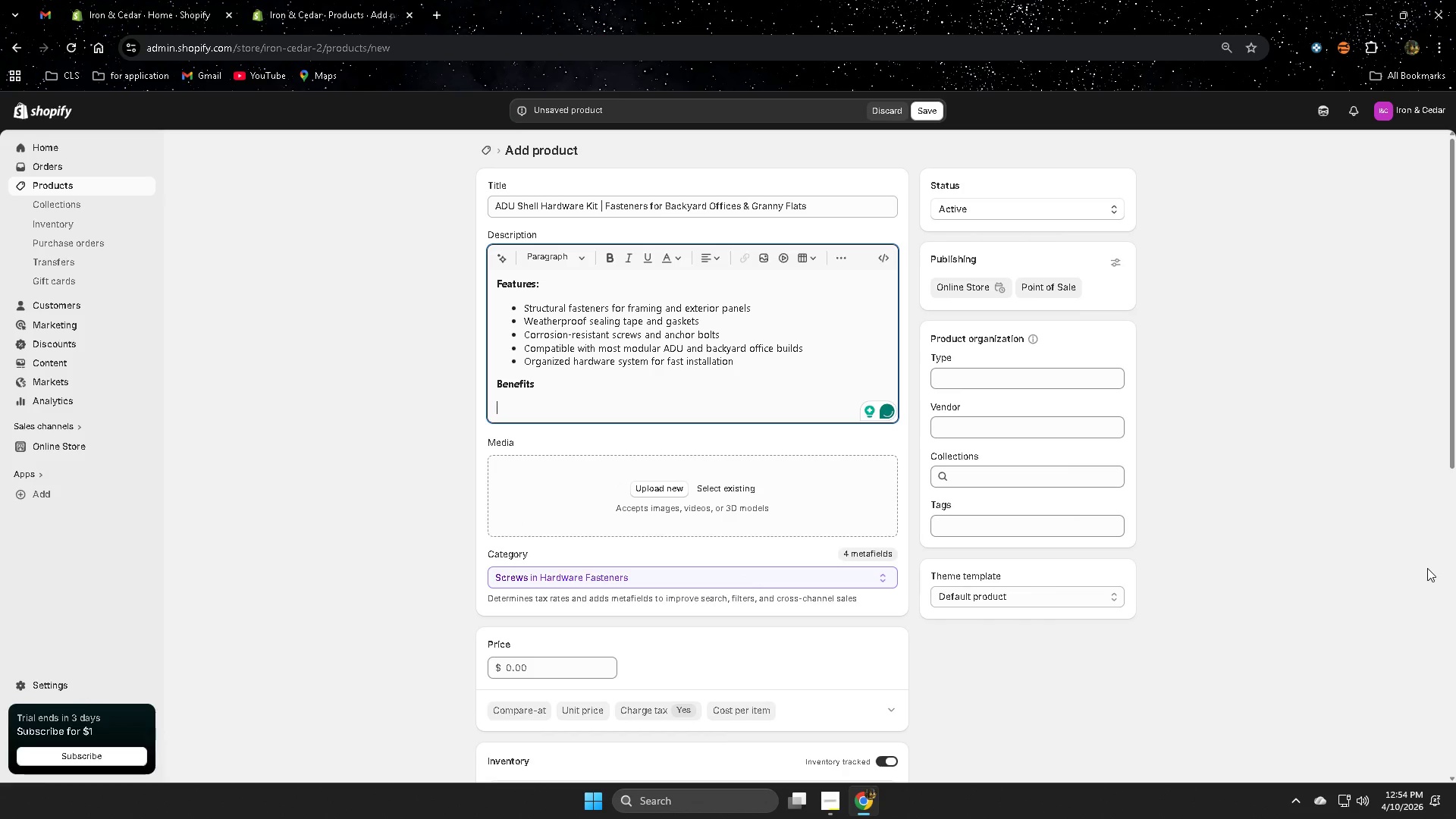 
left_click([827, 805])